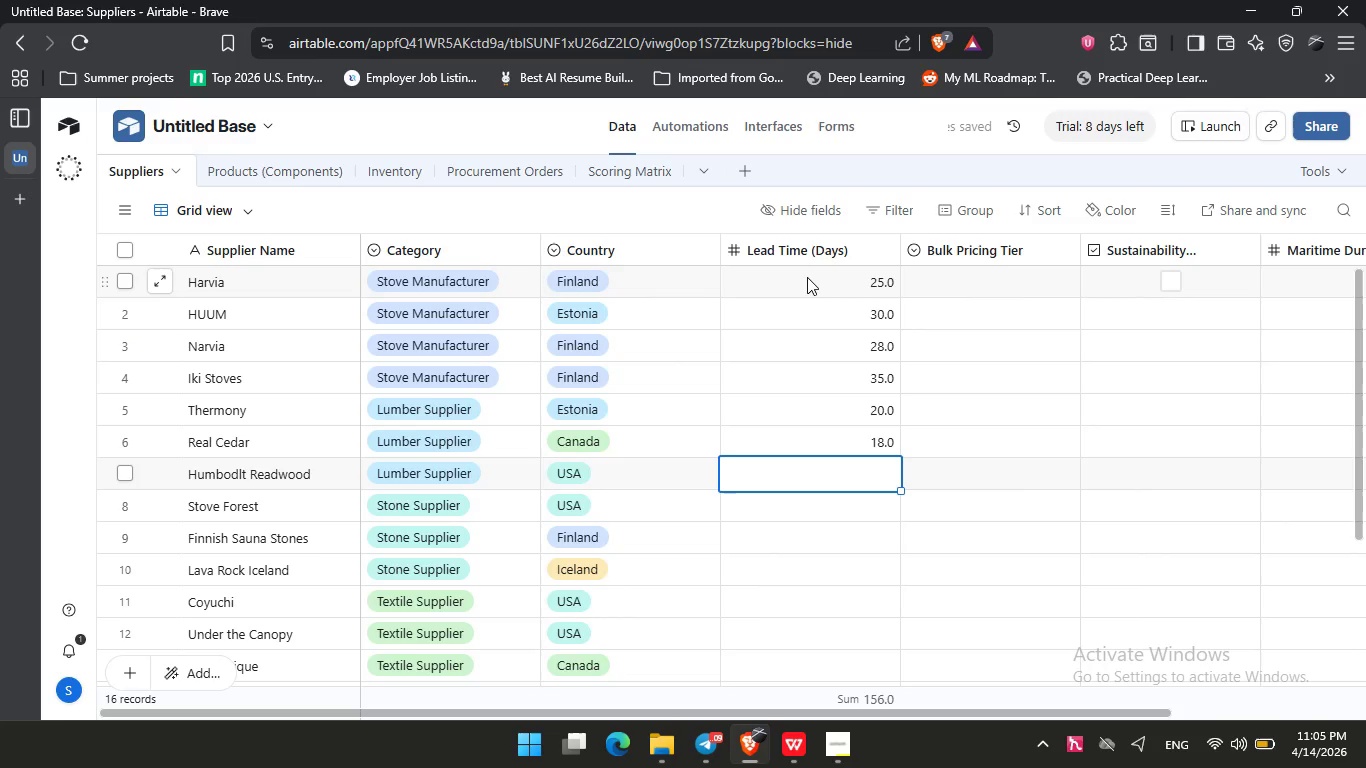 
key(Numpad1)
 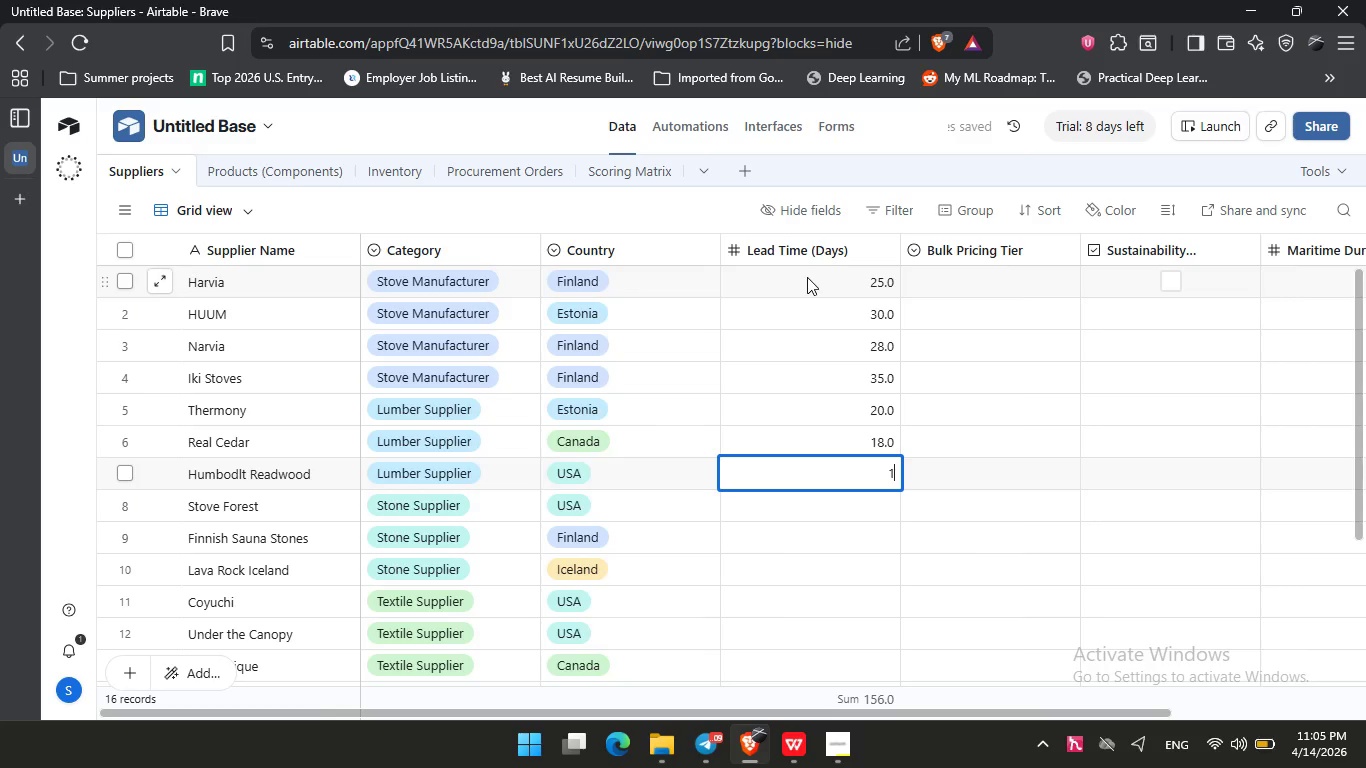 
key(Numpad5)
 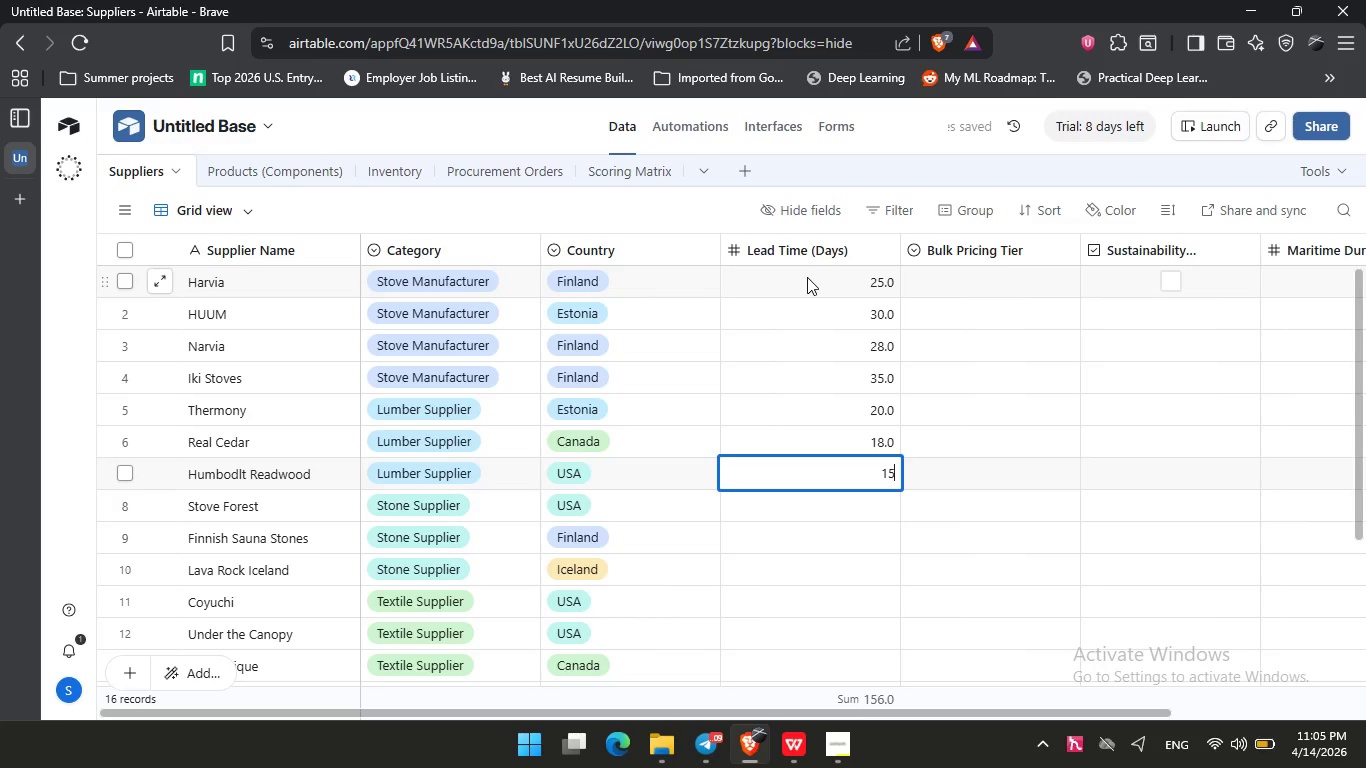 
key(NumpadEnter)
 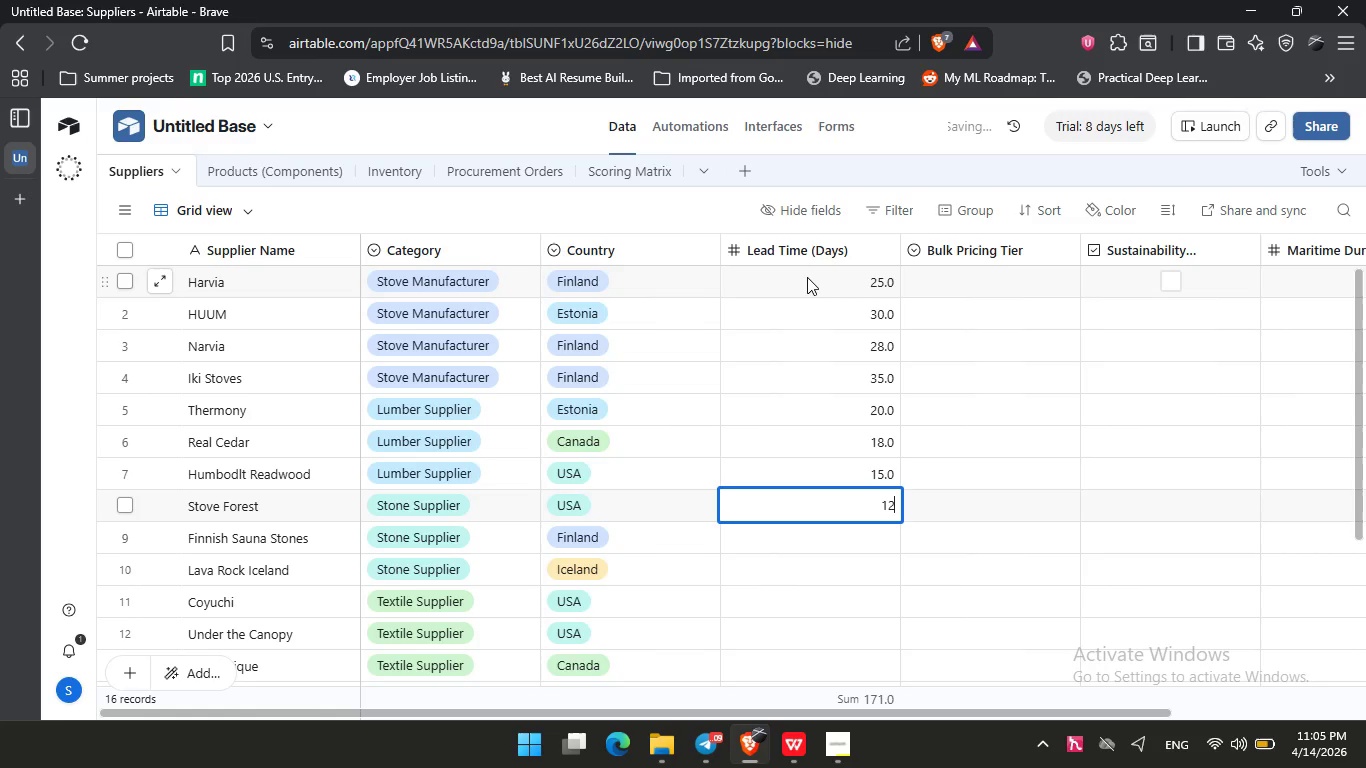 
key(Numpad1)
 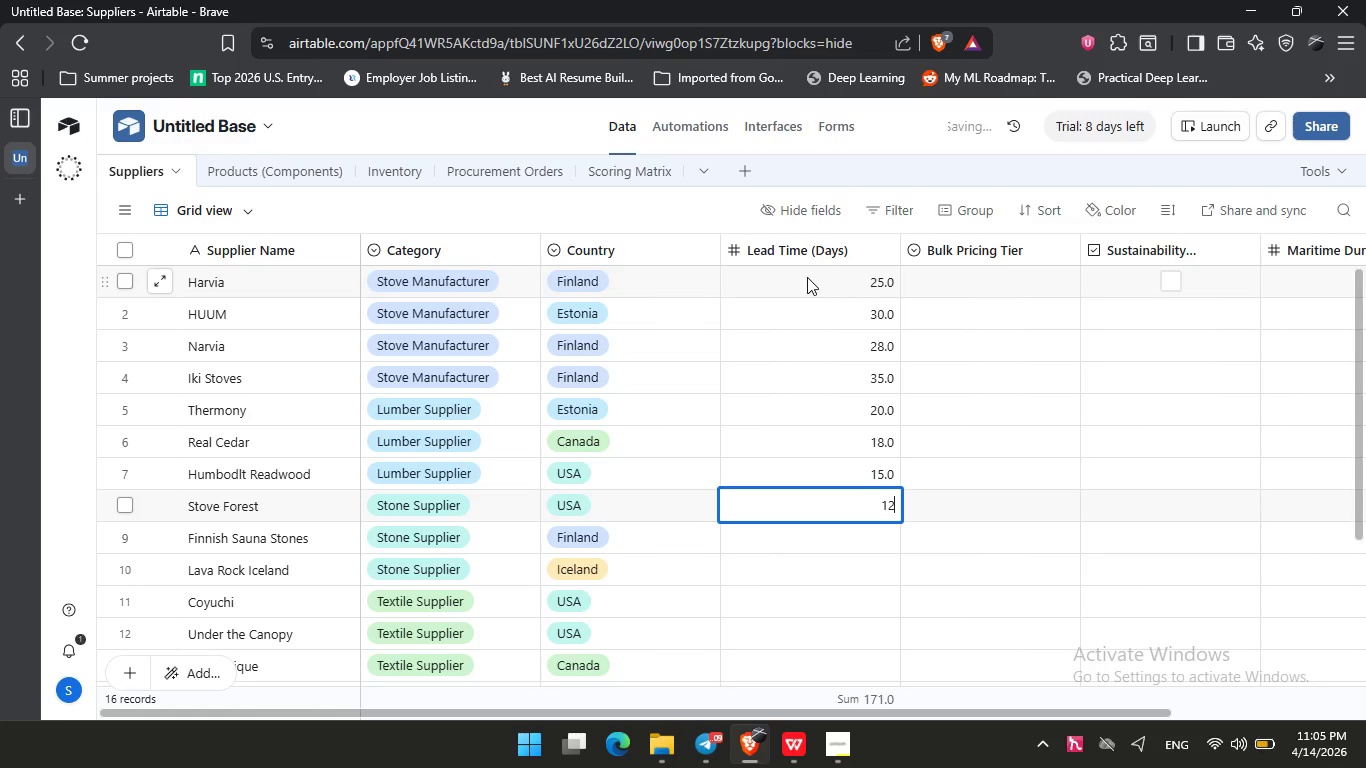 
key(Numpad2)
 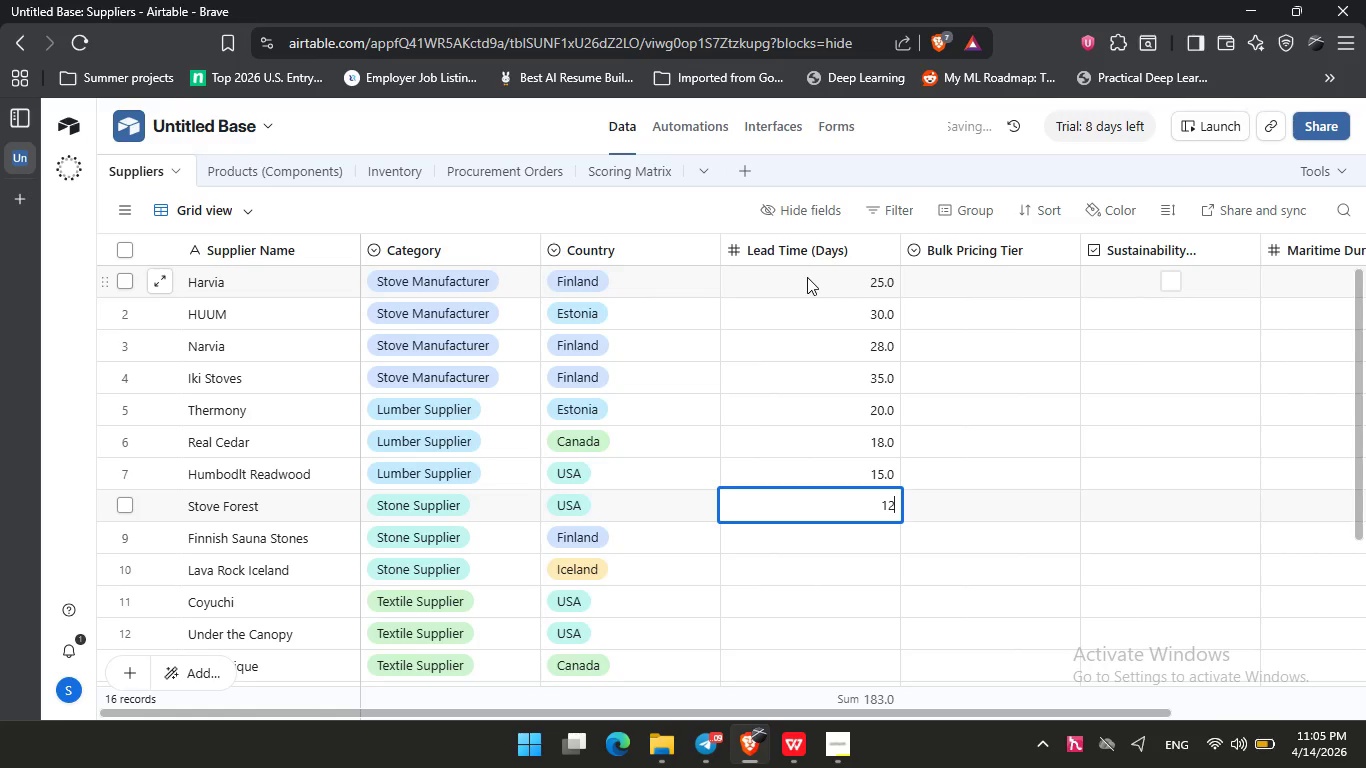 
key(NumpadEnter)
 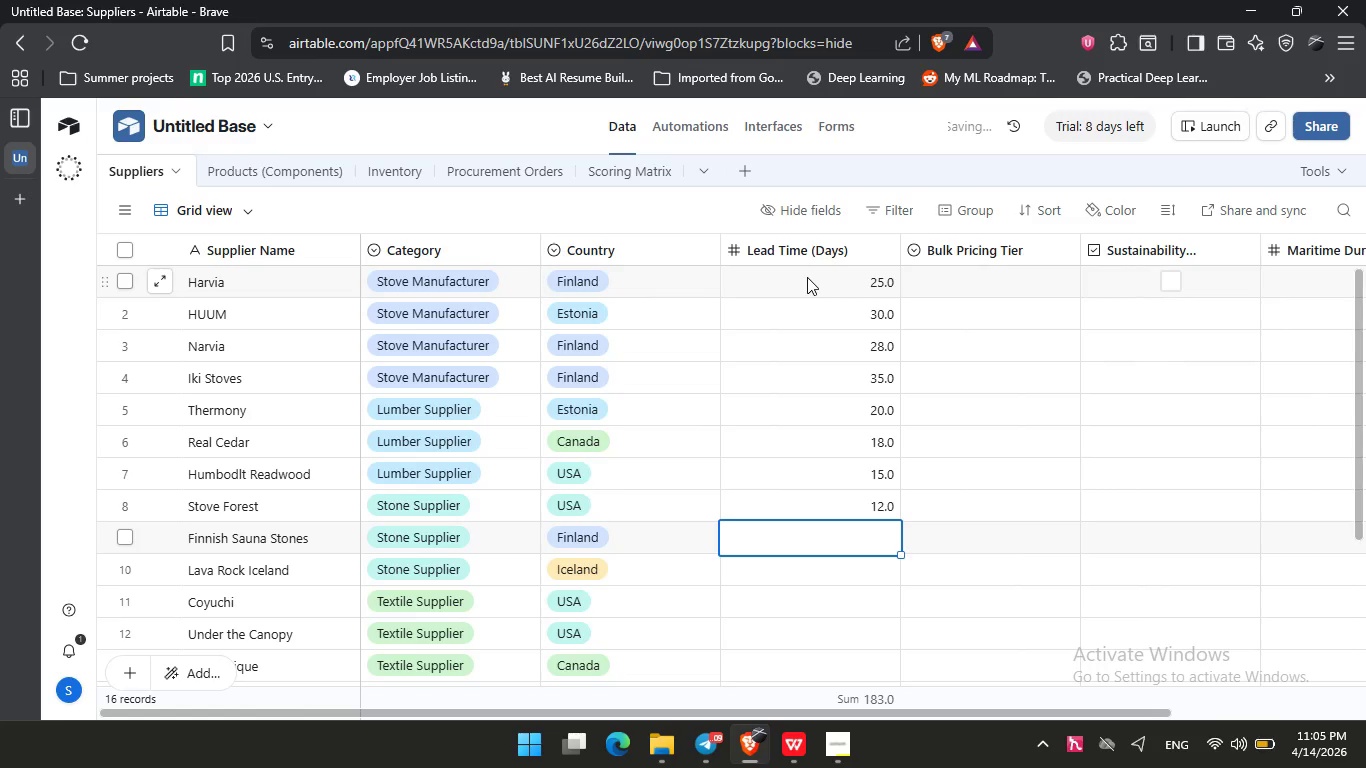 
key(Numpad2)
 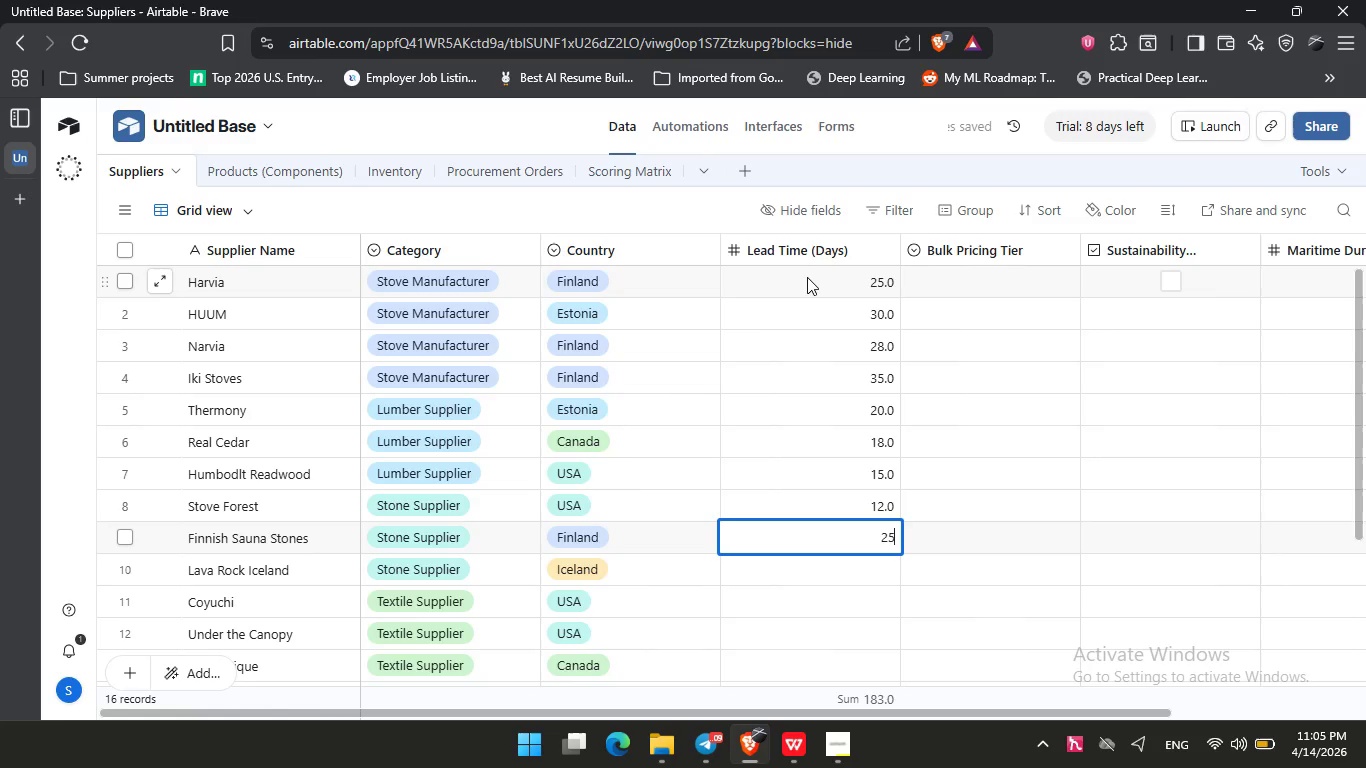 
key(Numpad5)
 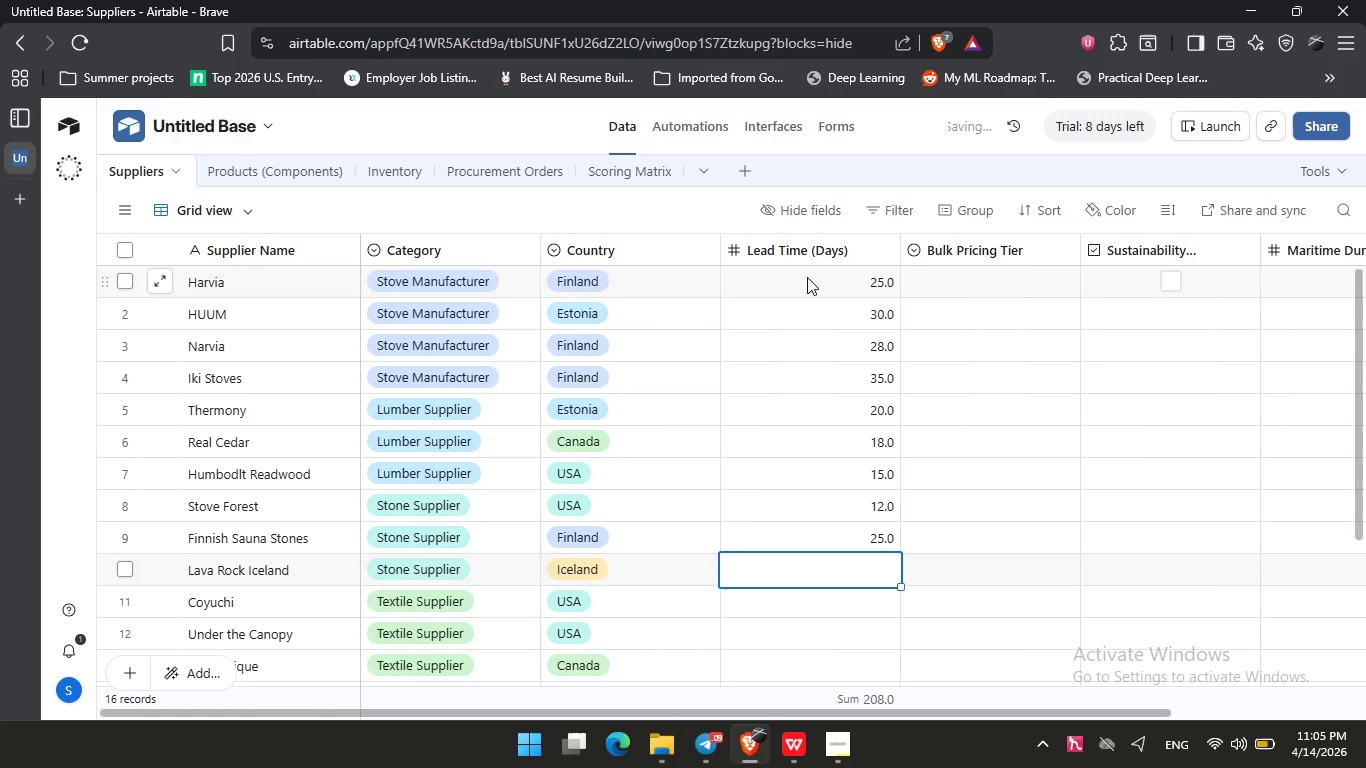 
key(NumpadEnter)
 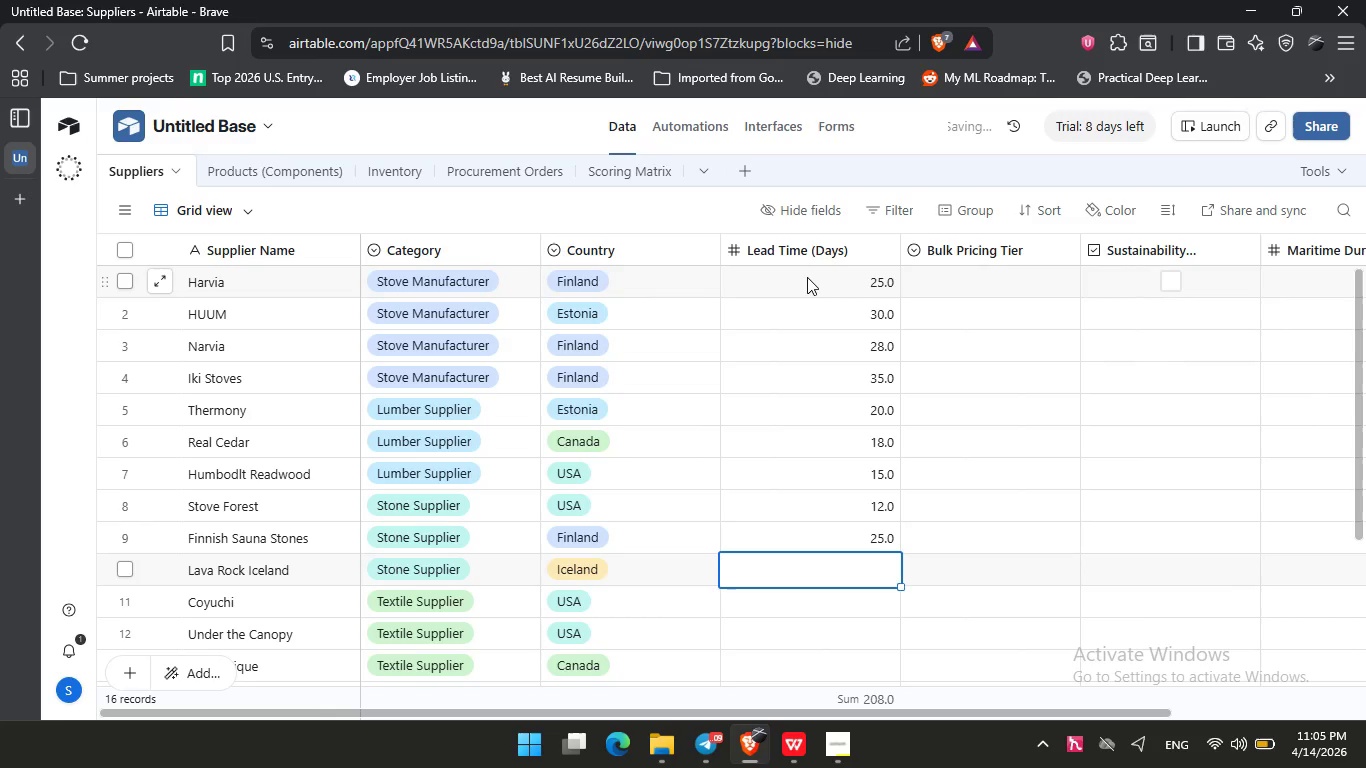 
key(Numpad3)
 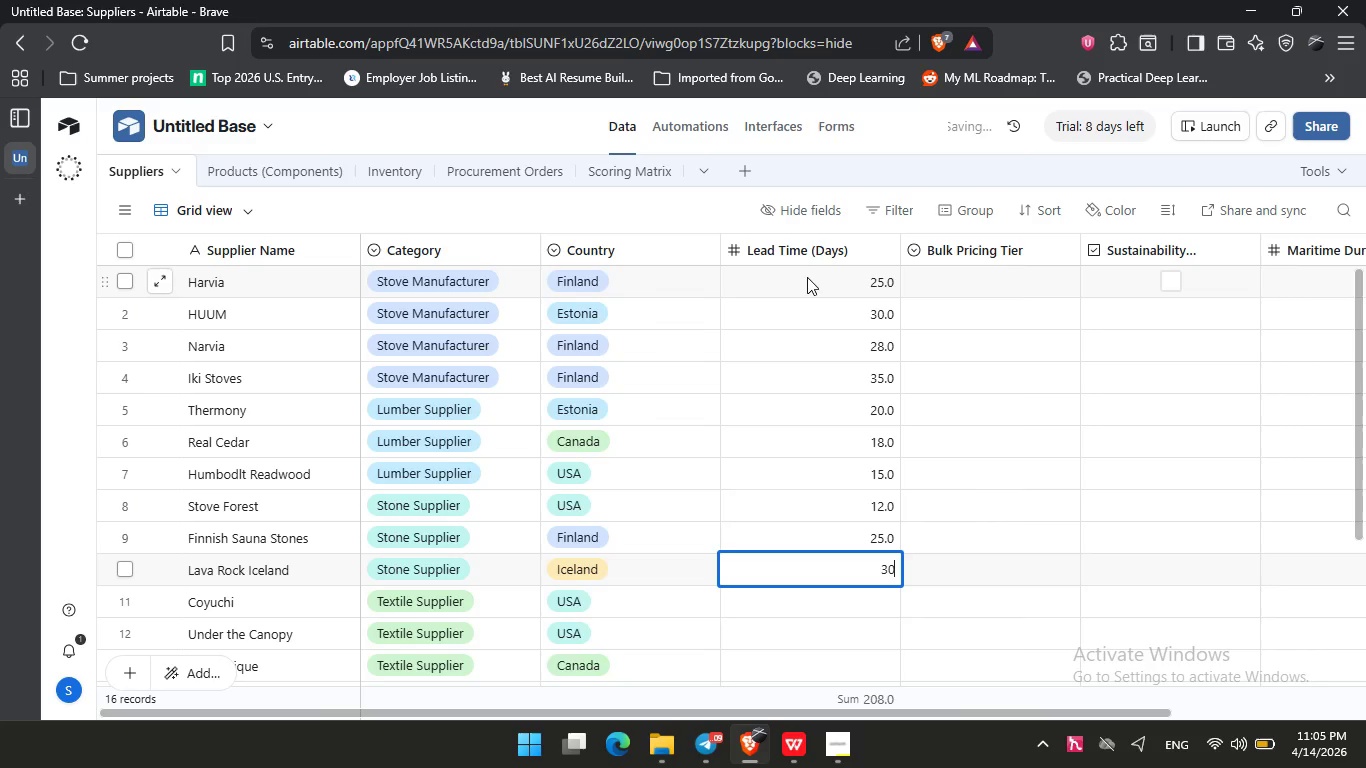 
key(Numpad0)
 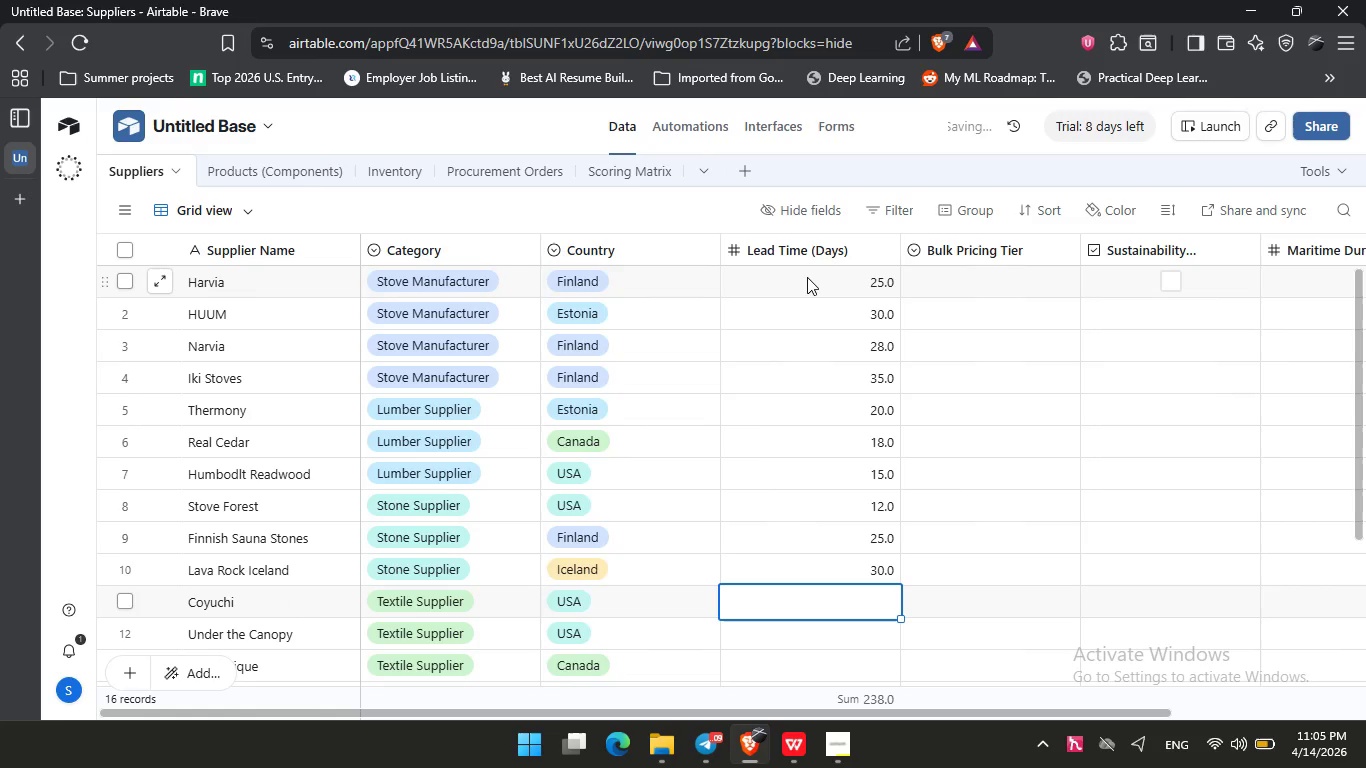 
key(NumpadEnter)
 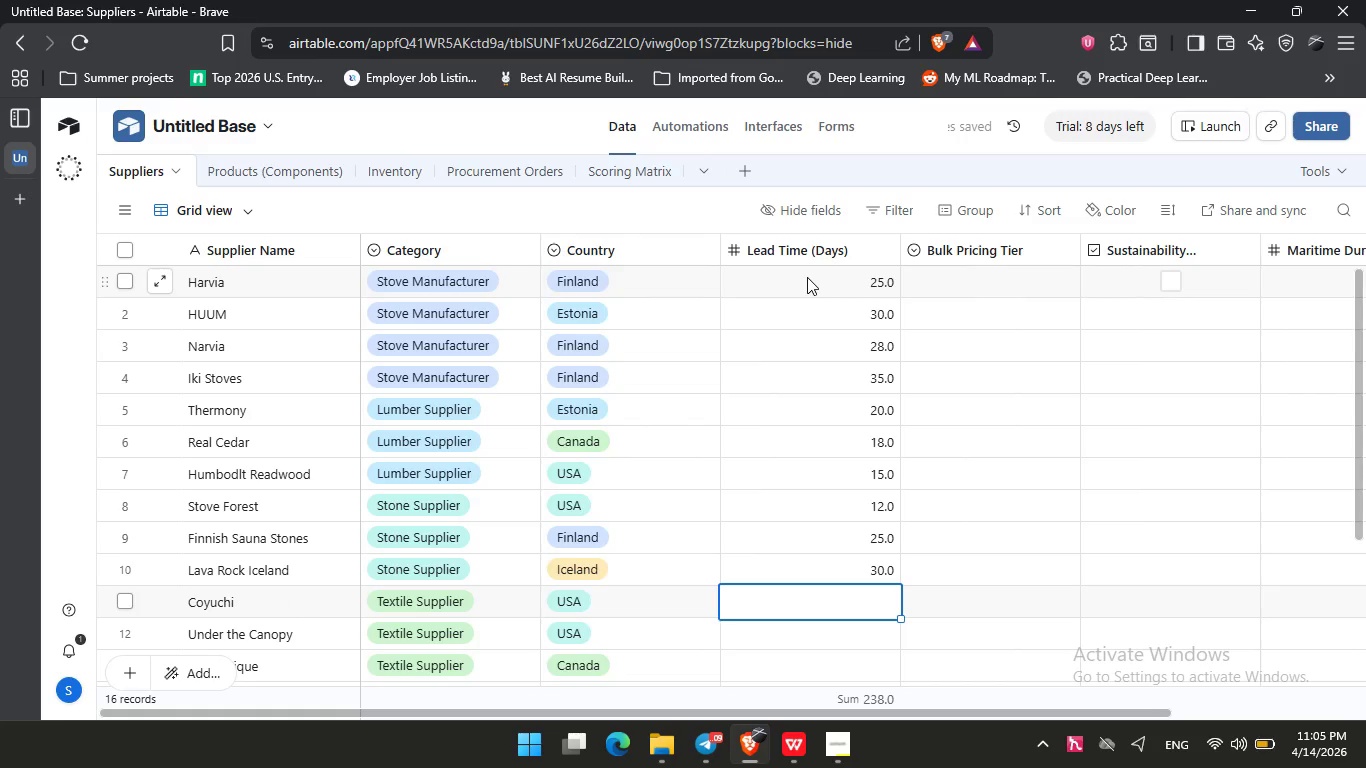 
key(Numpad1)
 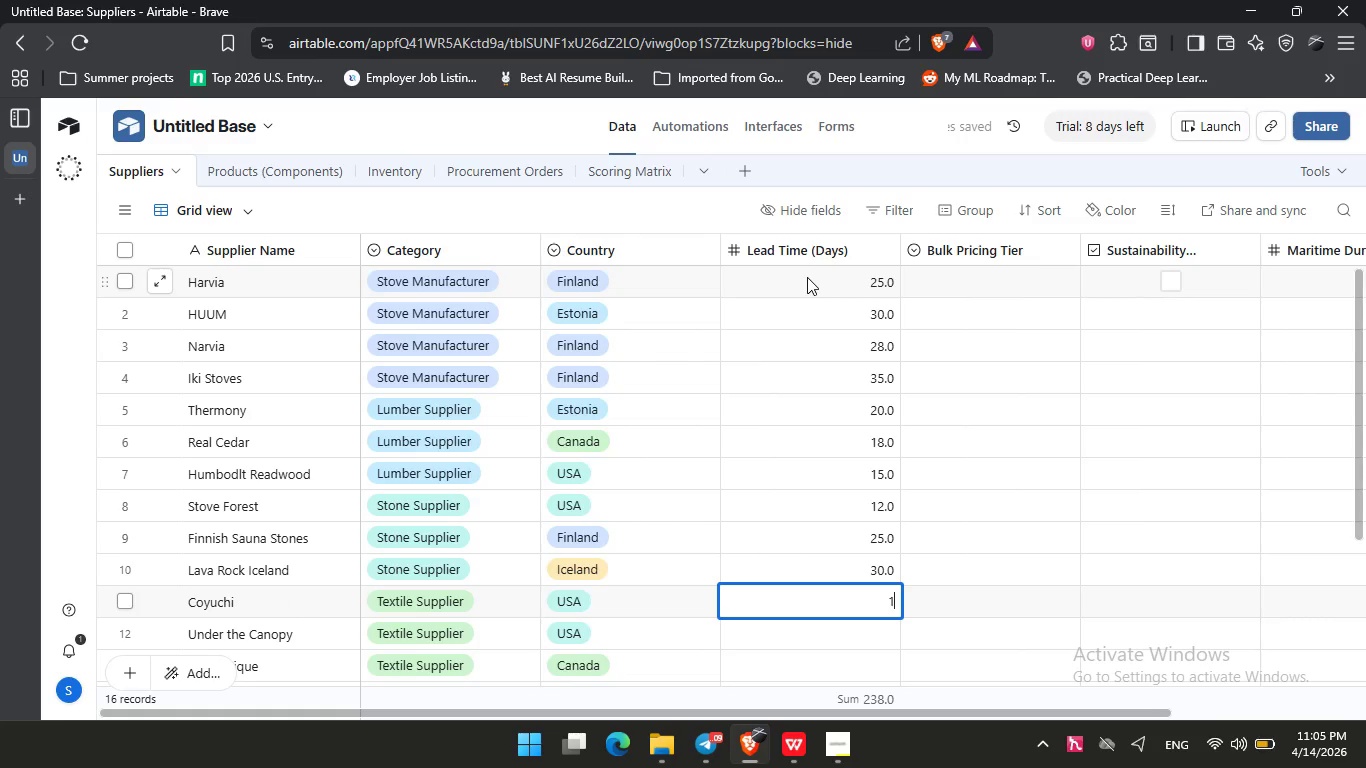 
key(Numpad4)
 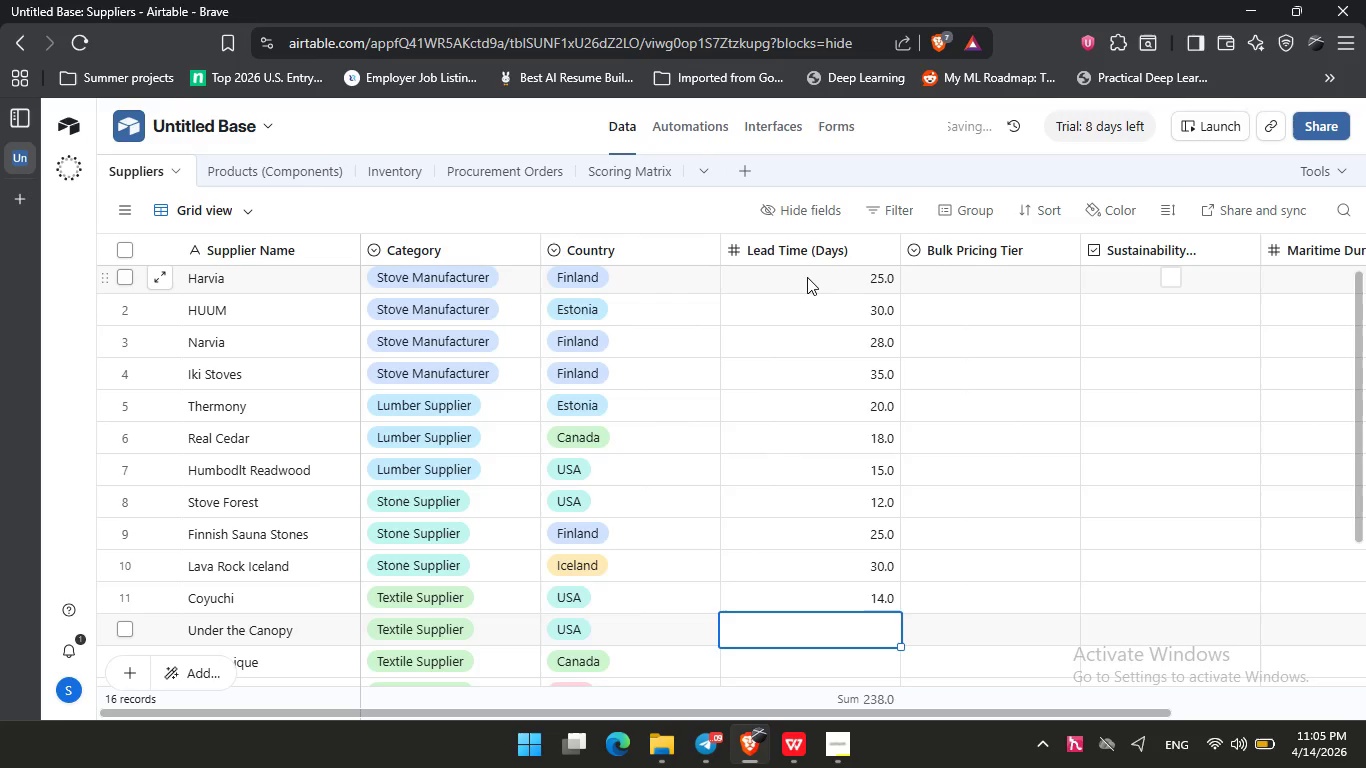 
key(NumpadEnter)
 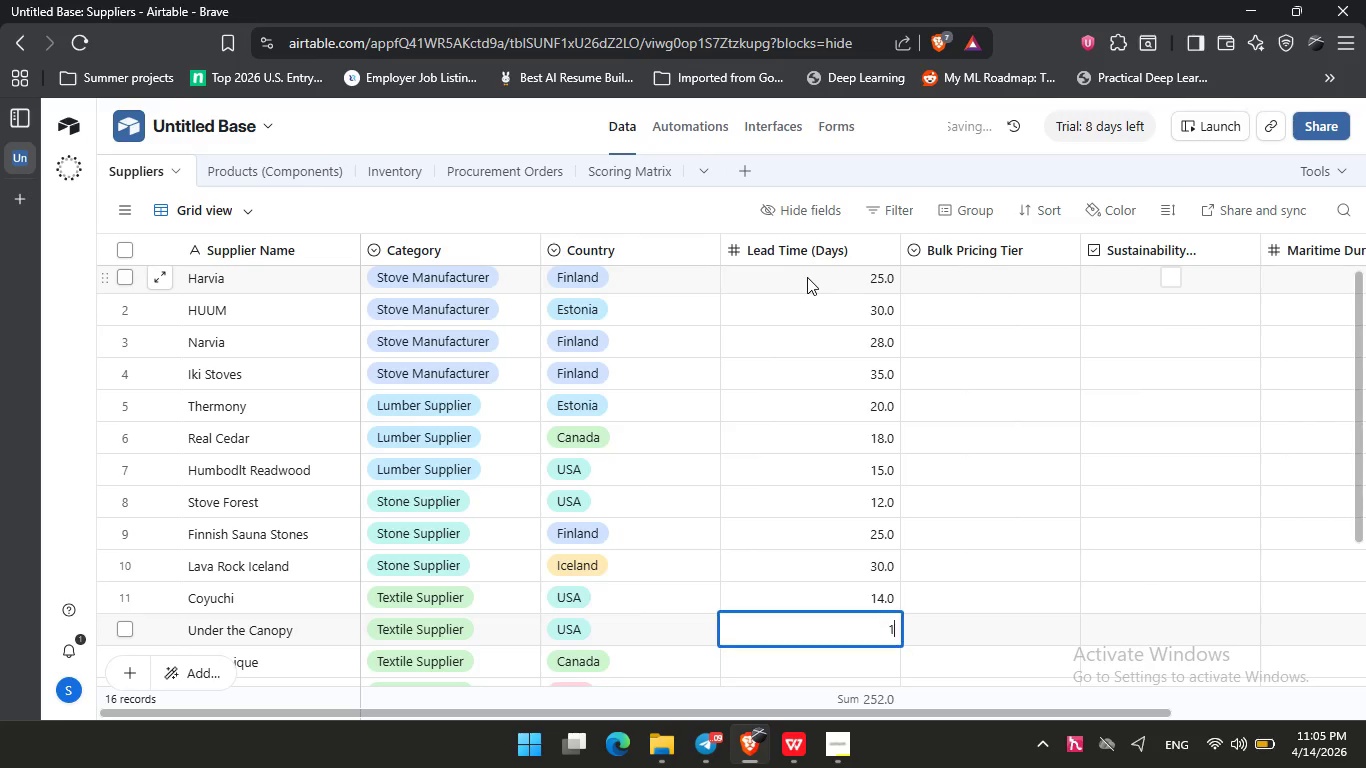 
key(Numpad1)
 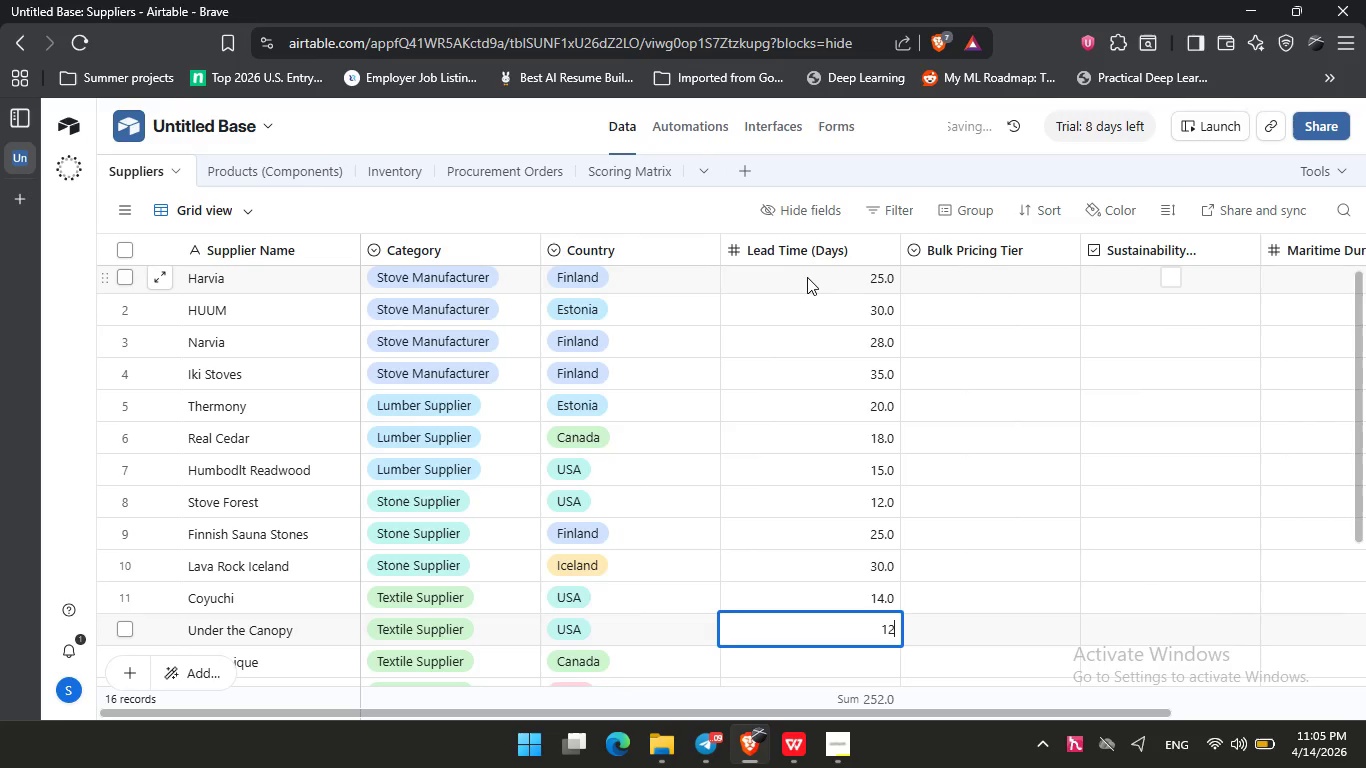 
key(Numpad2)
 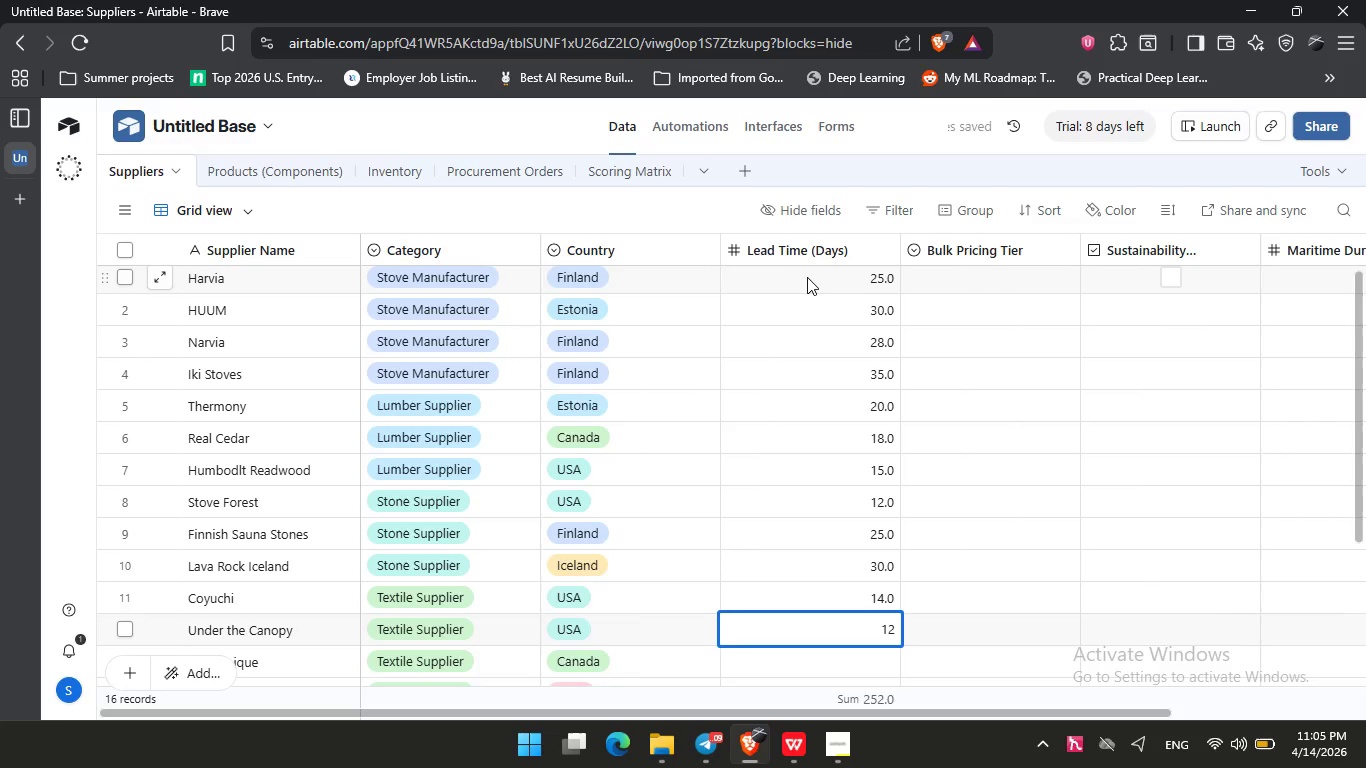 
key(NumpadEnter)
 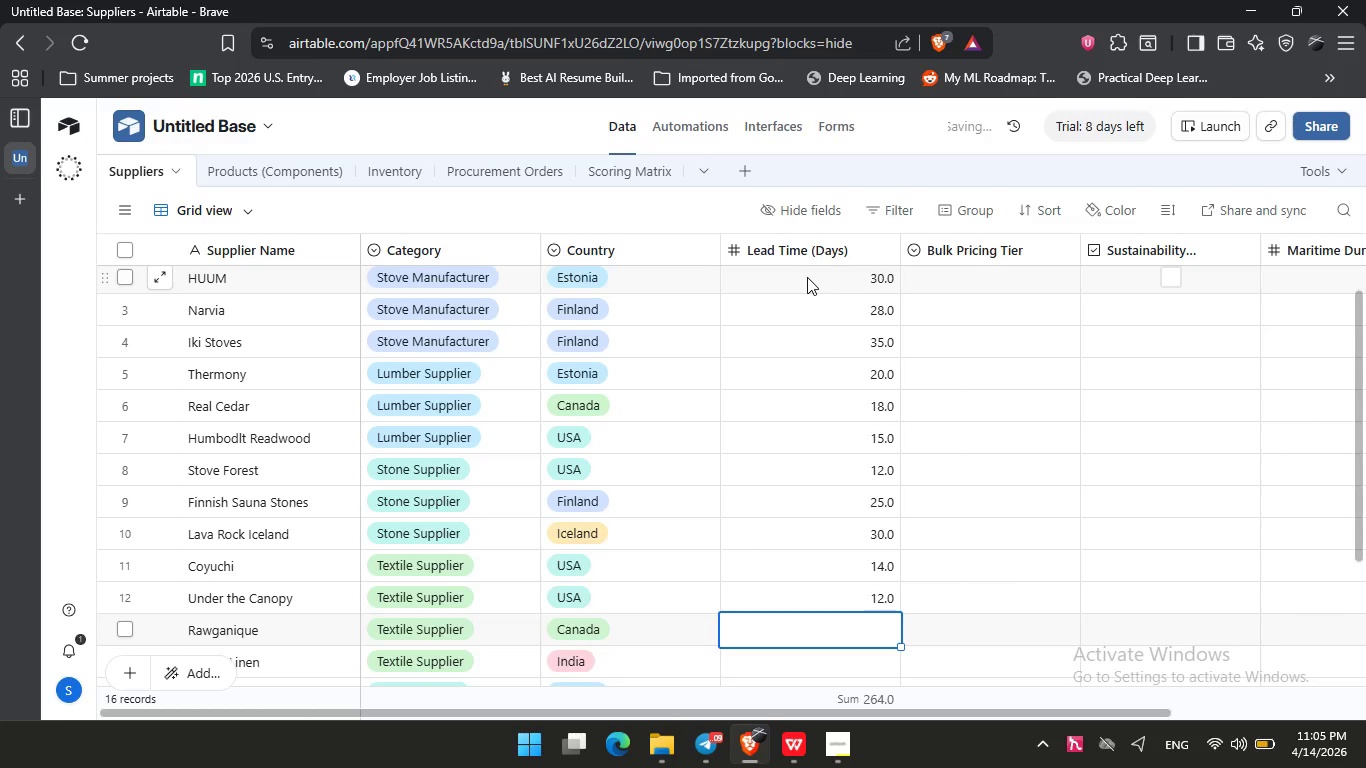 
key(Numpad1)
 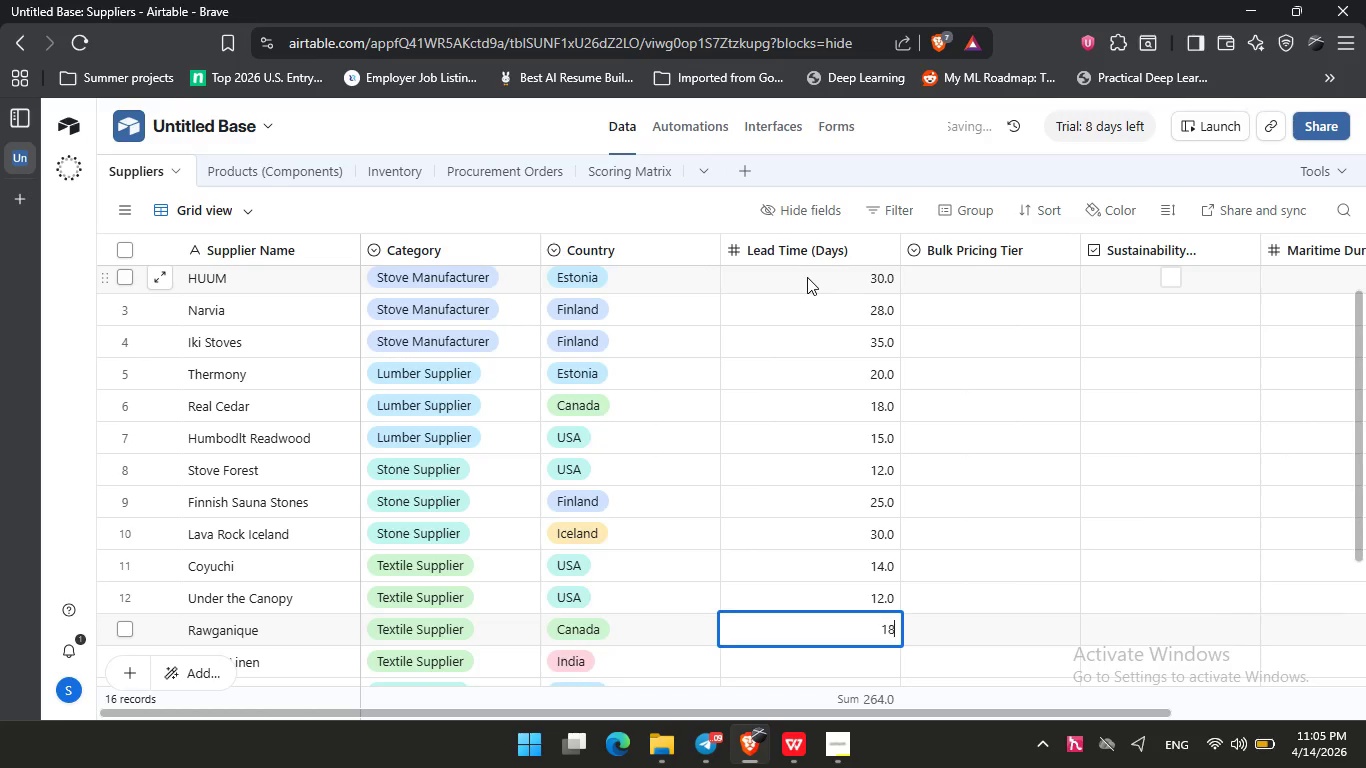 
key(Numpad8)
 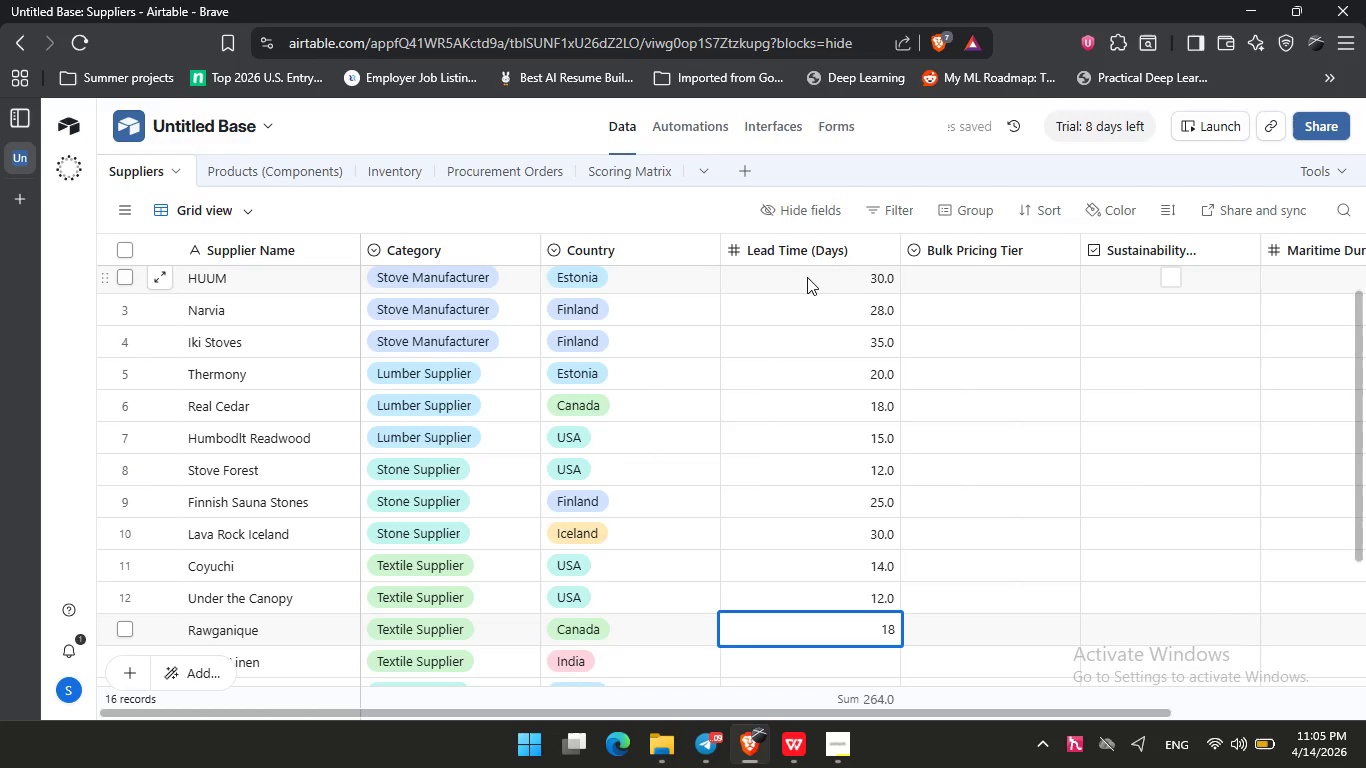 
key(NumpadEnter)
 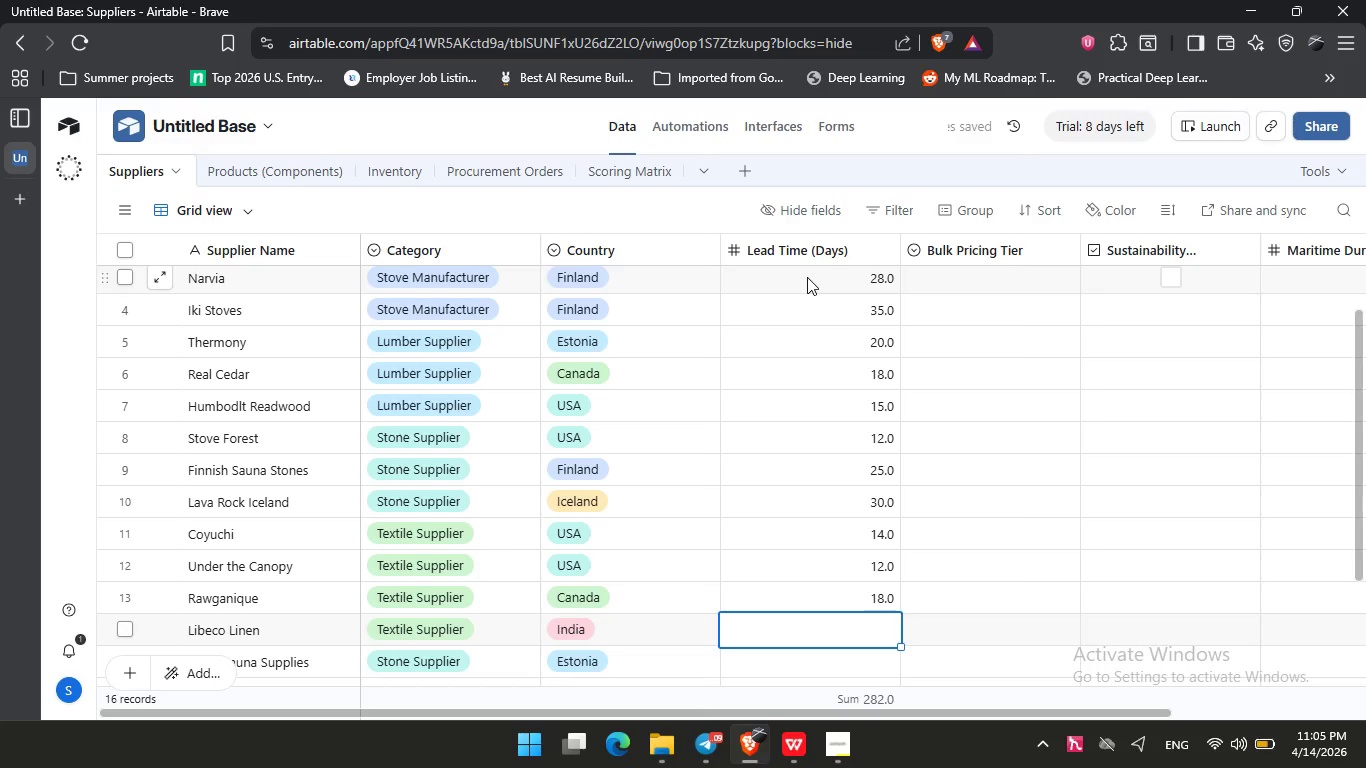 
key(Numpad2)
 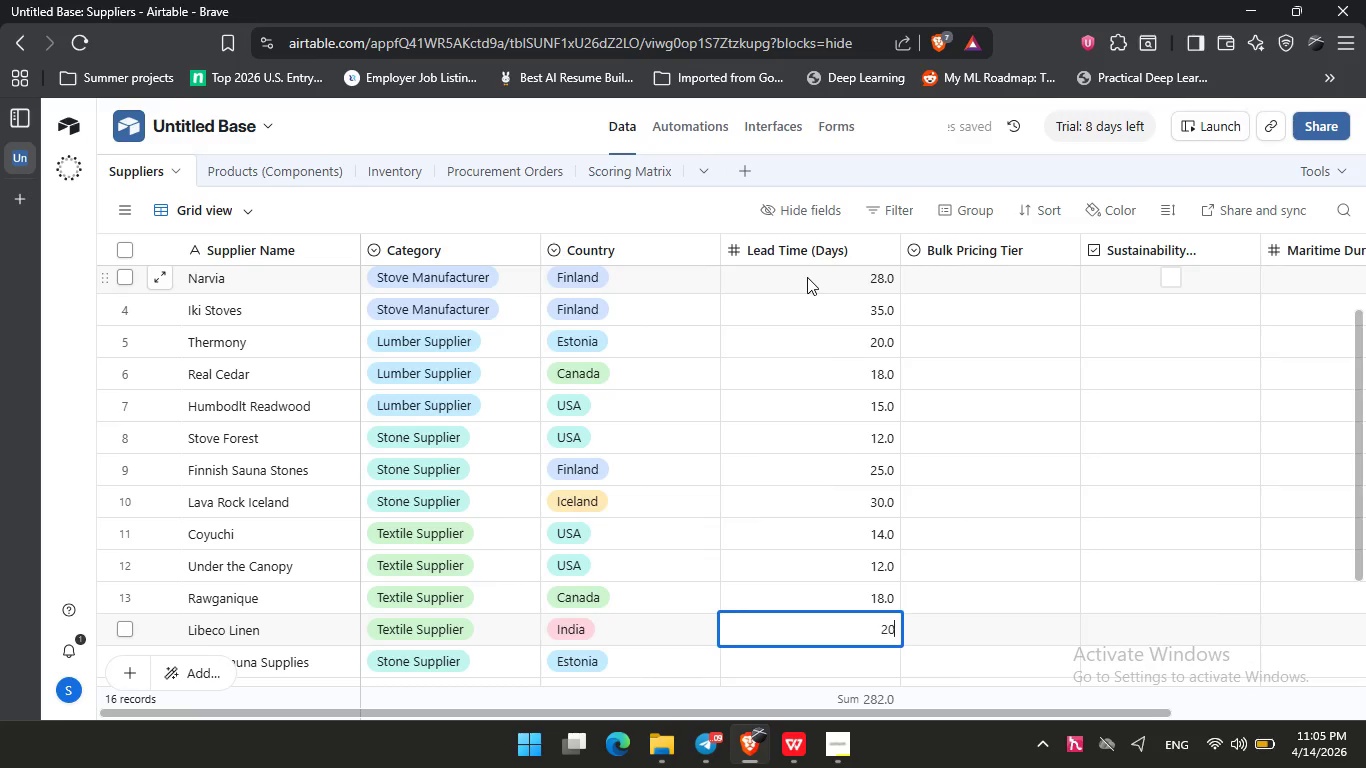 
key(Numpad0)
 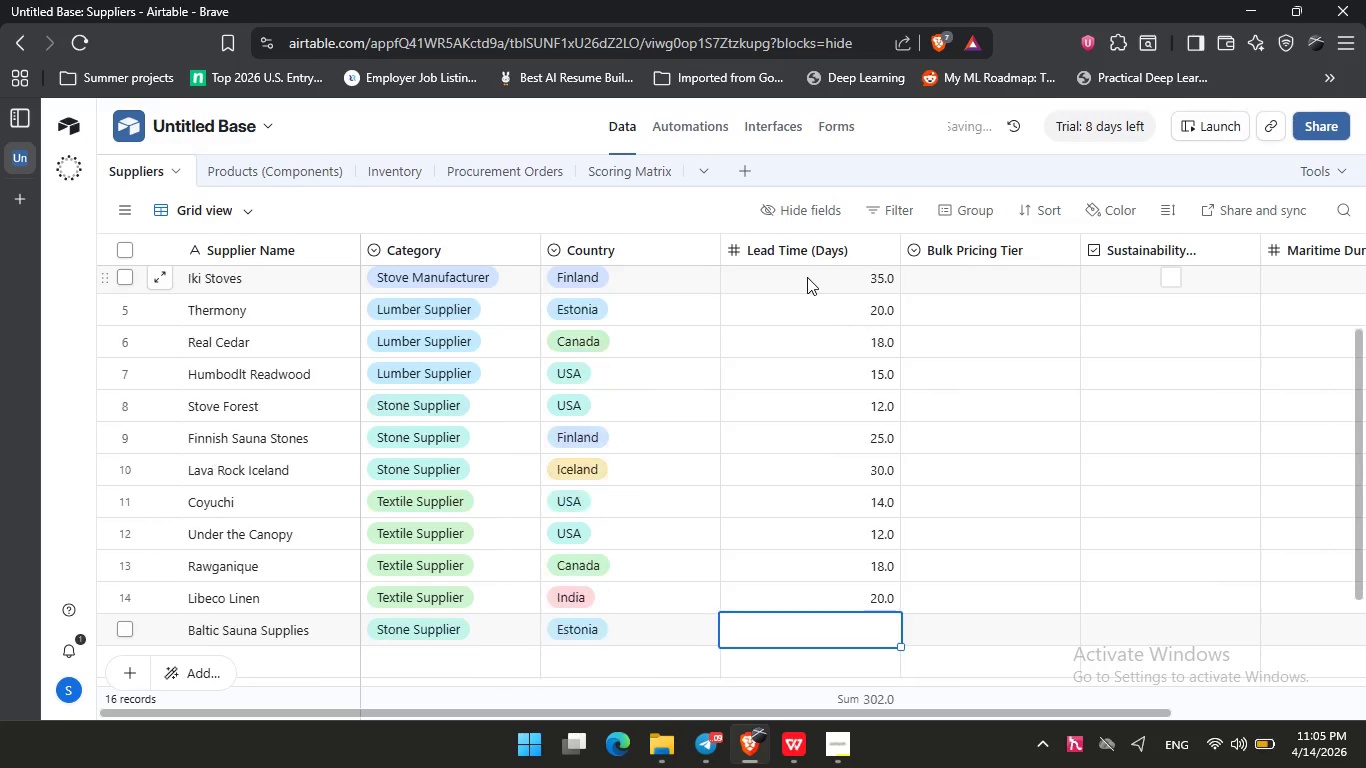 
key(NumpadEnter)
 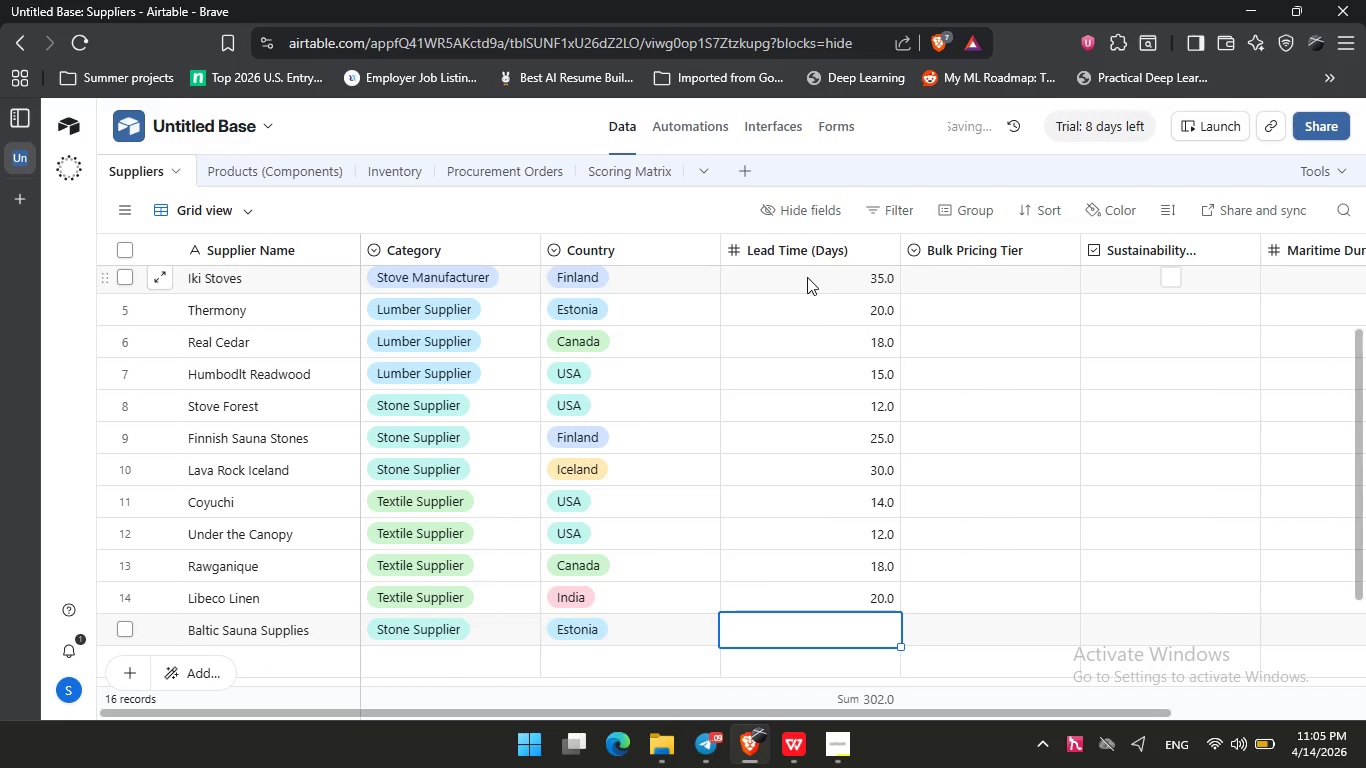 
key(Numpad2)
 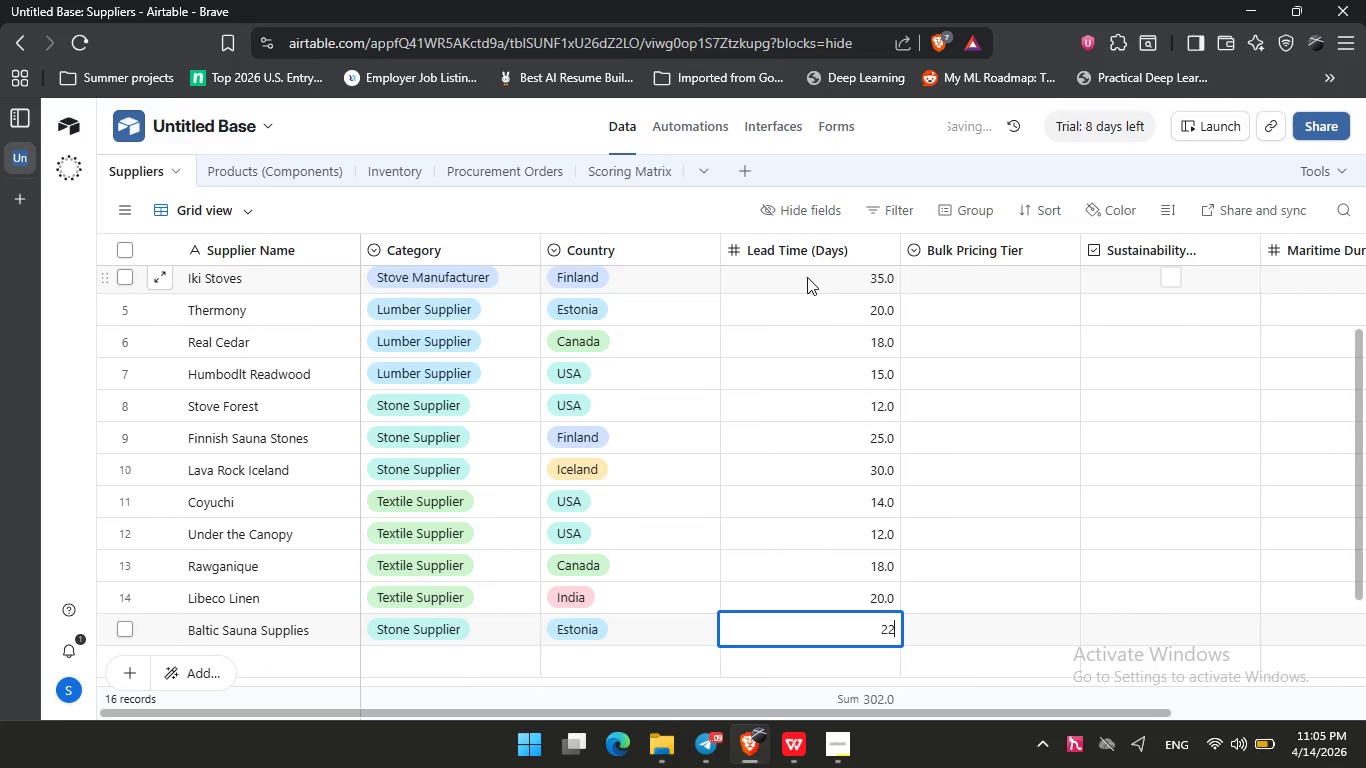 
key(Numpad2)
 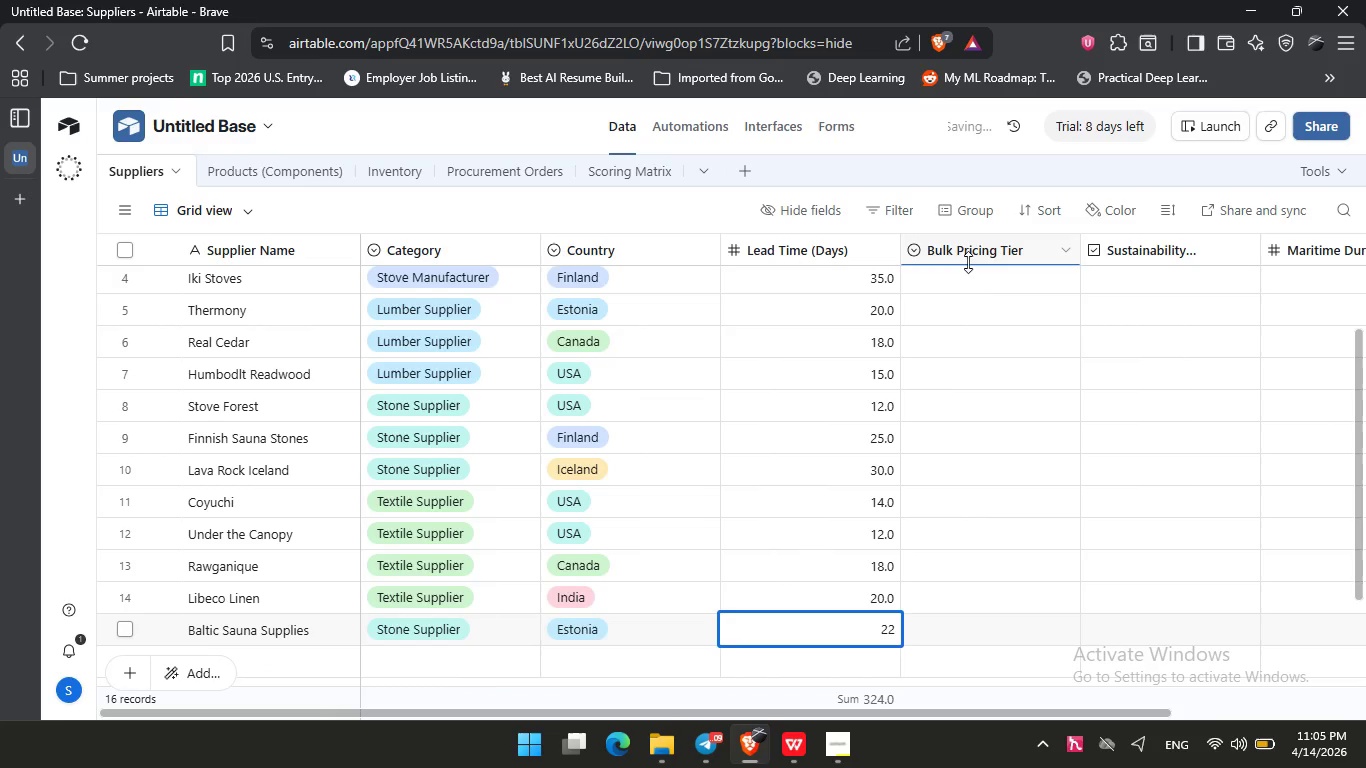 
left_click([981, 277])
 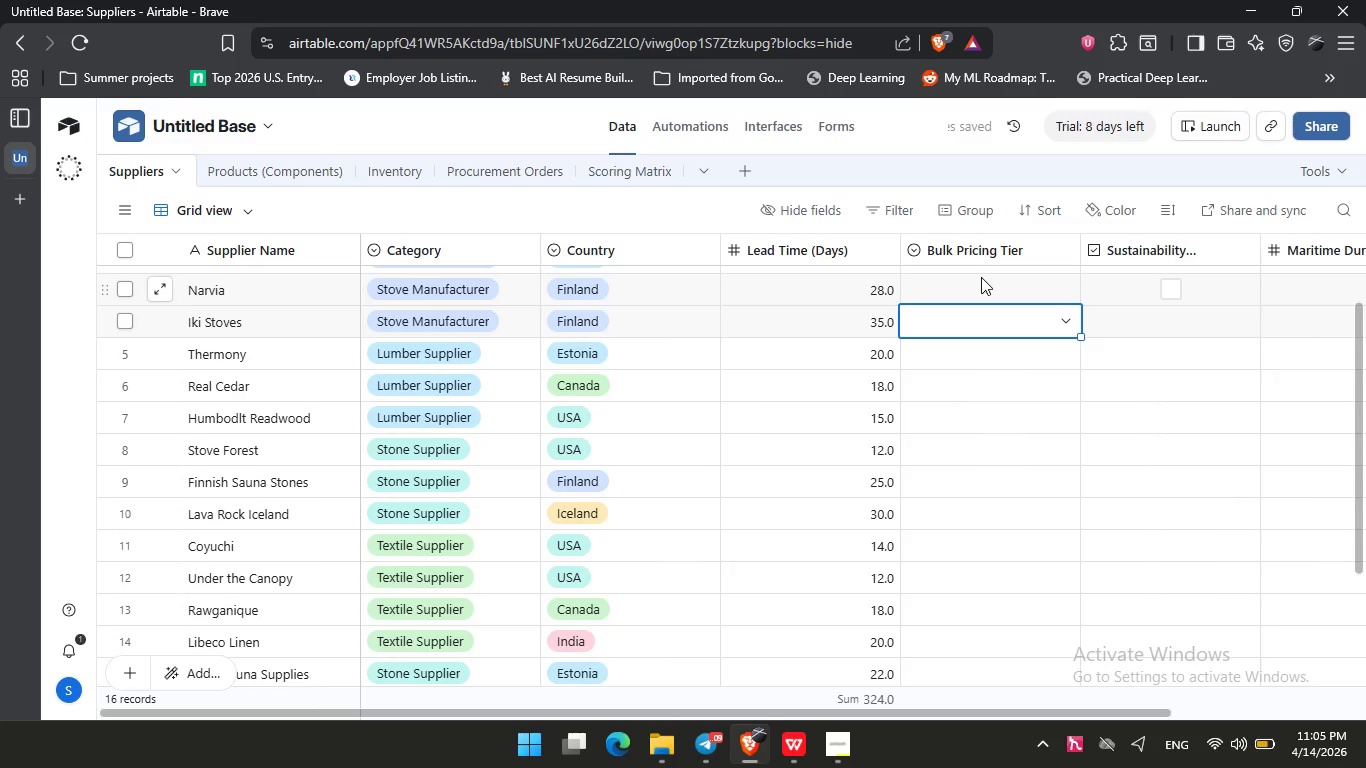 
scroll: coordinate [992, 315], scroll_direction: up, amount: 11.0
 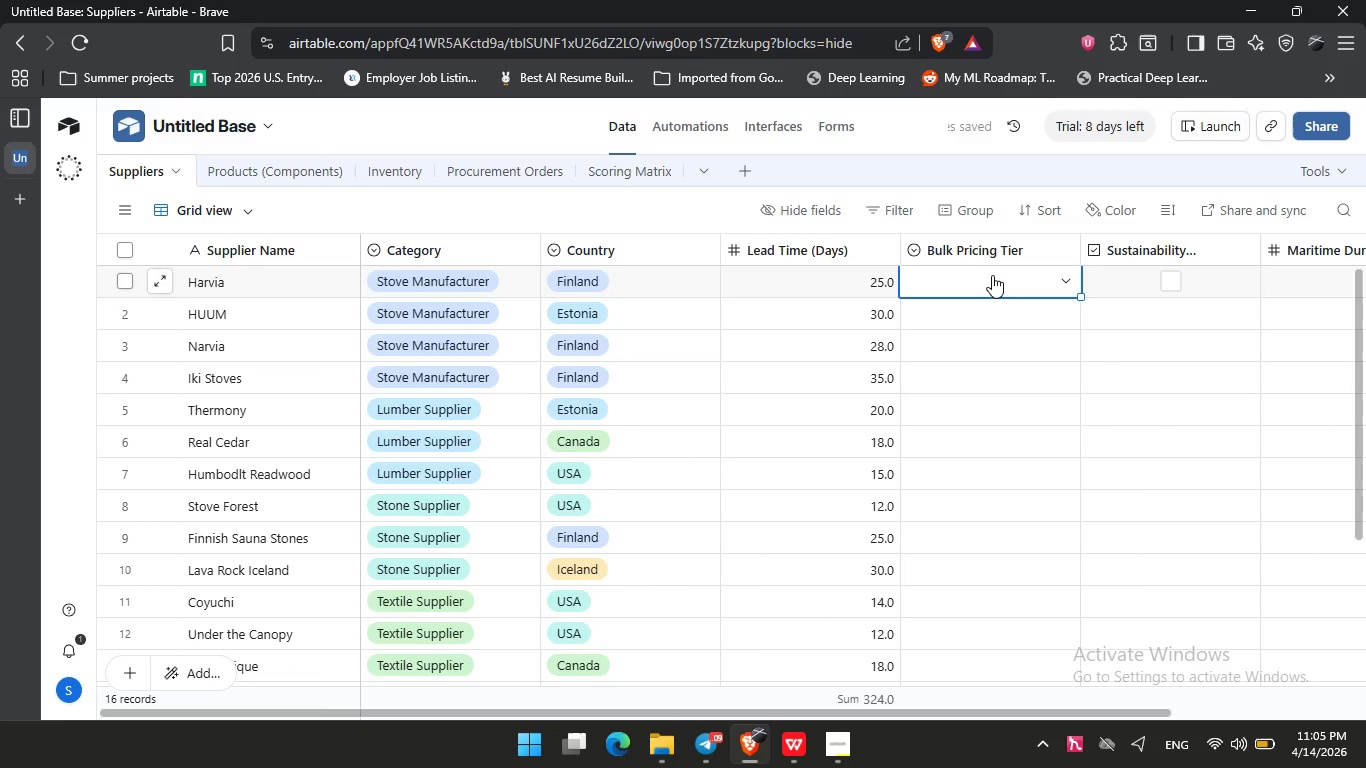 
double_click([991, 275])
 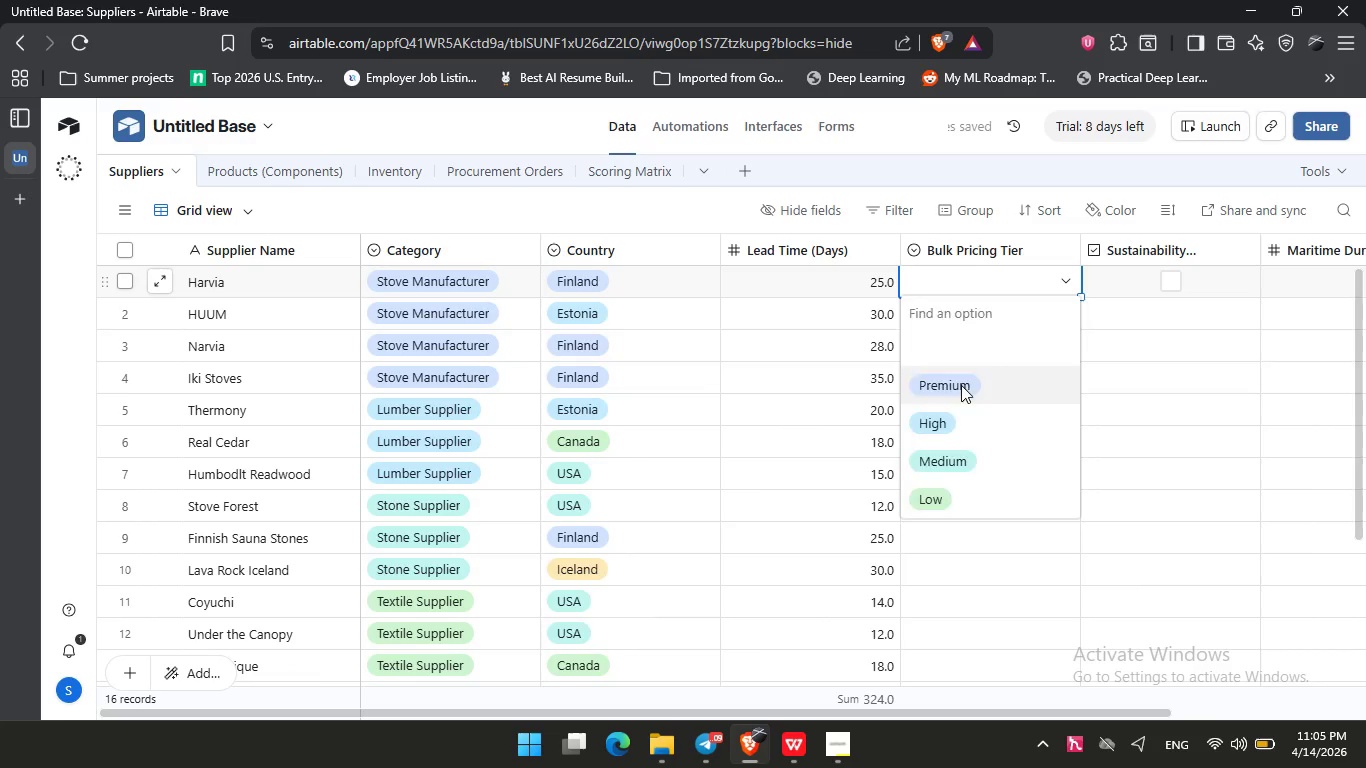 
double_click([992, 332])
 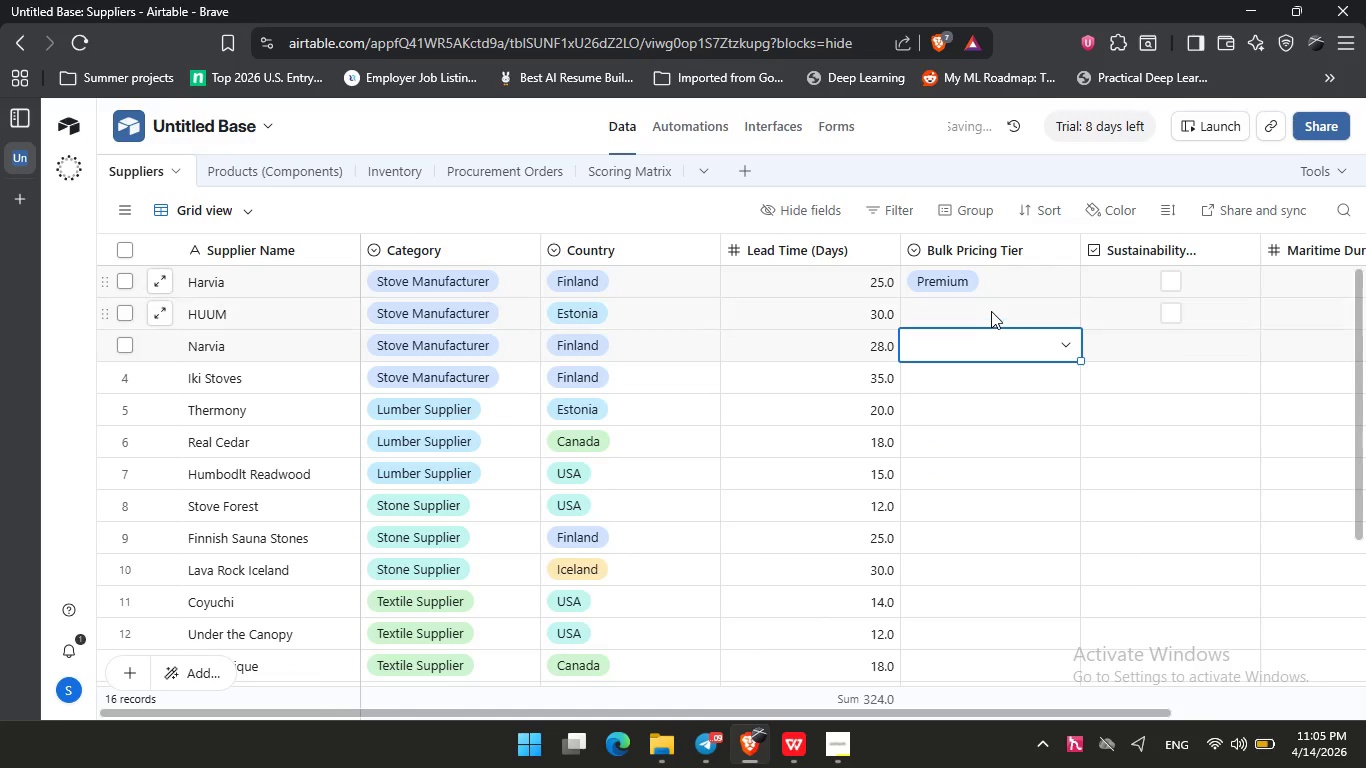 
triple_click([991, 311])
 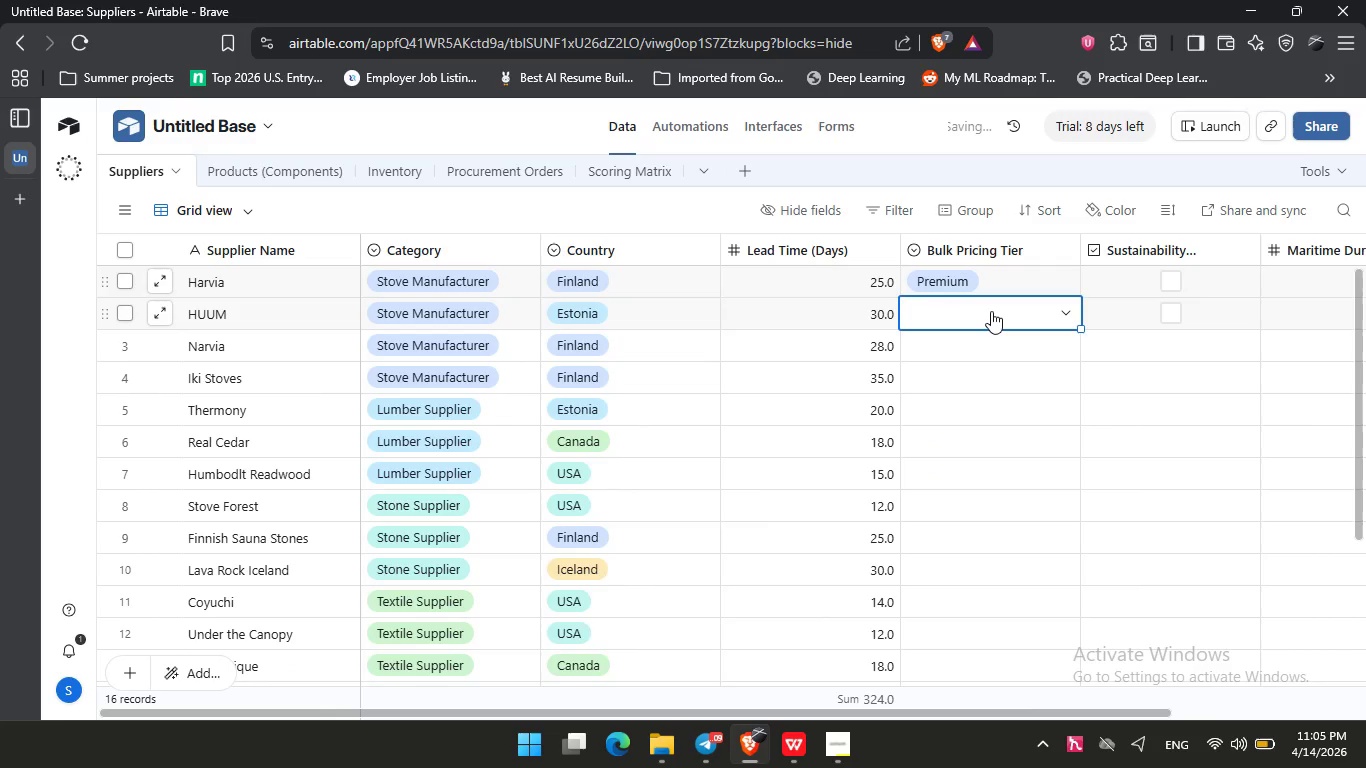 
triple_click([991, 311])
 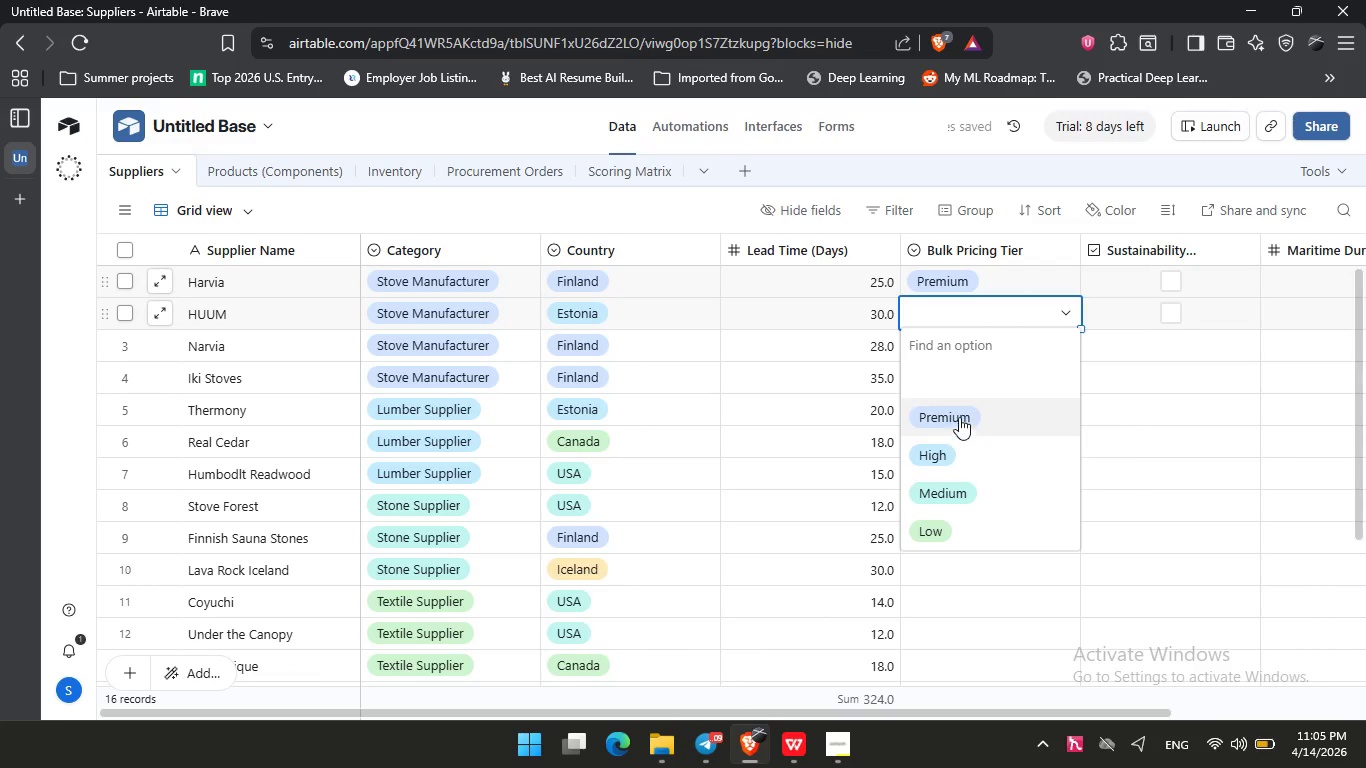 
left_click([1034, 279])
 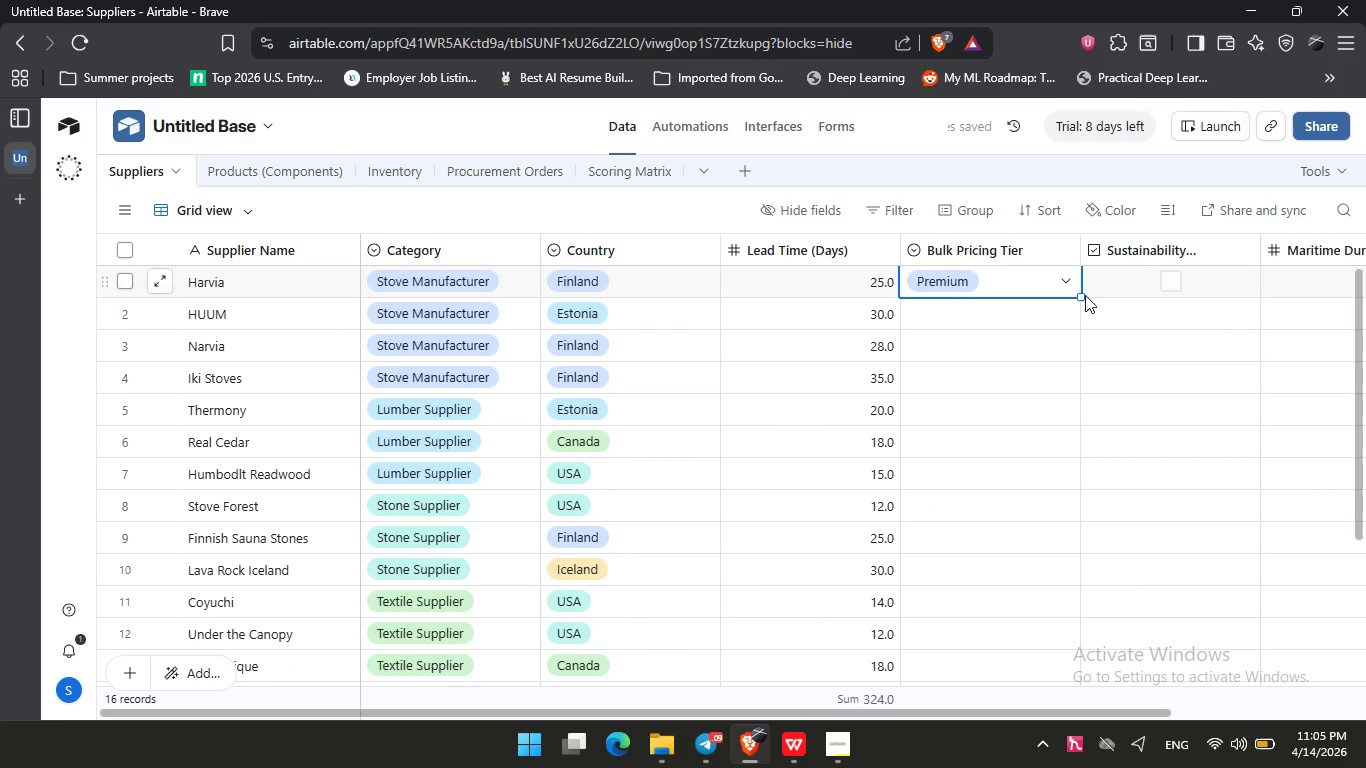 
left_click_drag(start_coordinate=[1081, 295], to_coordinate=[1077, 361])
 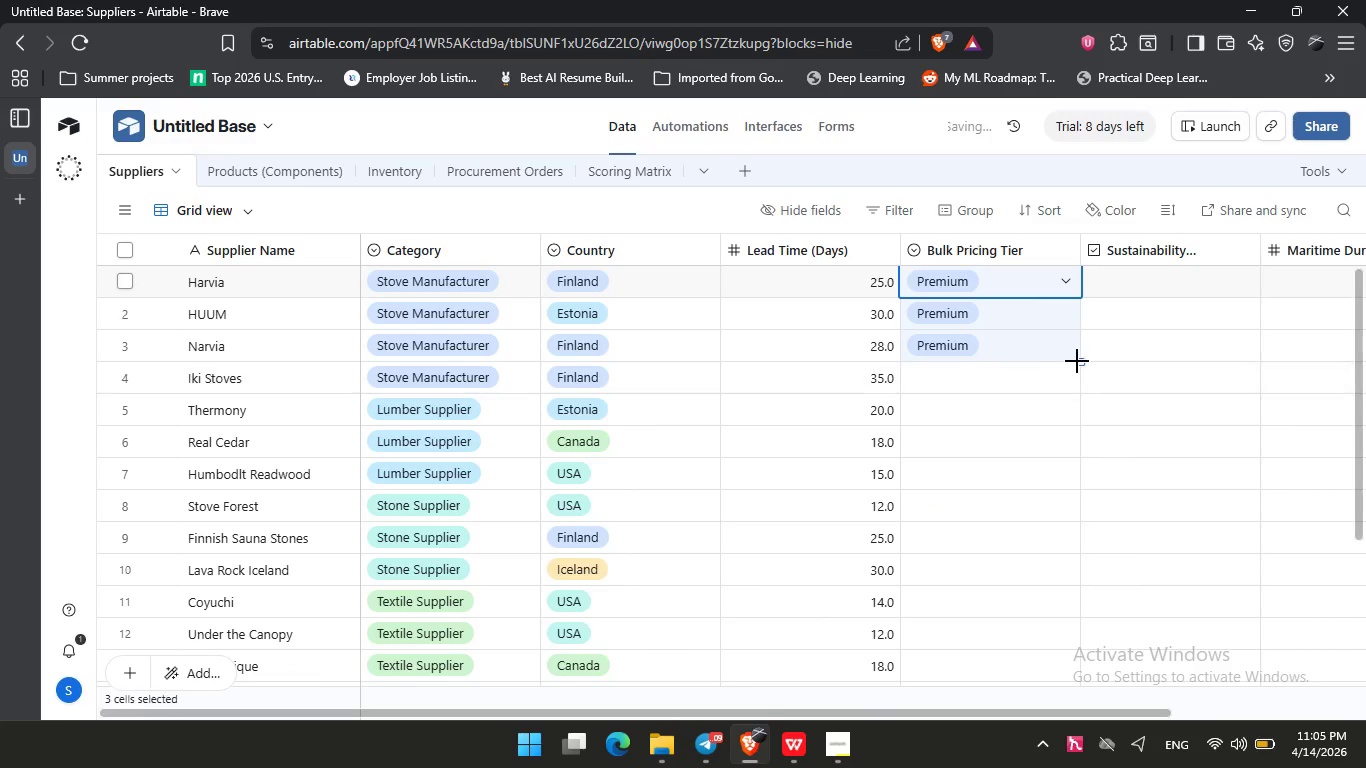 
left_click_drag(start_coordinate=[1078, 361], to_coordinate=[1078, 378])
 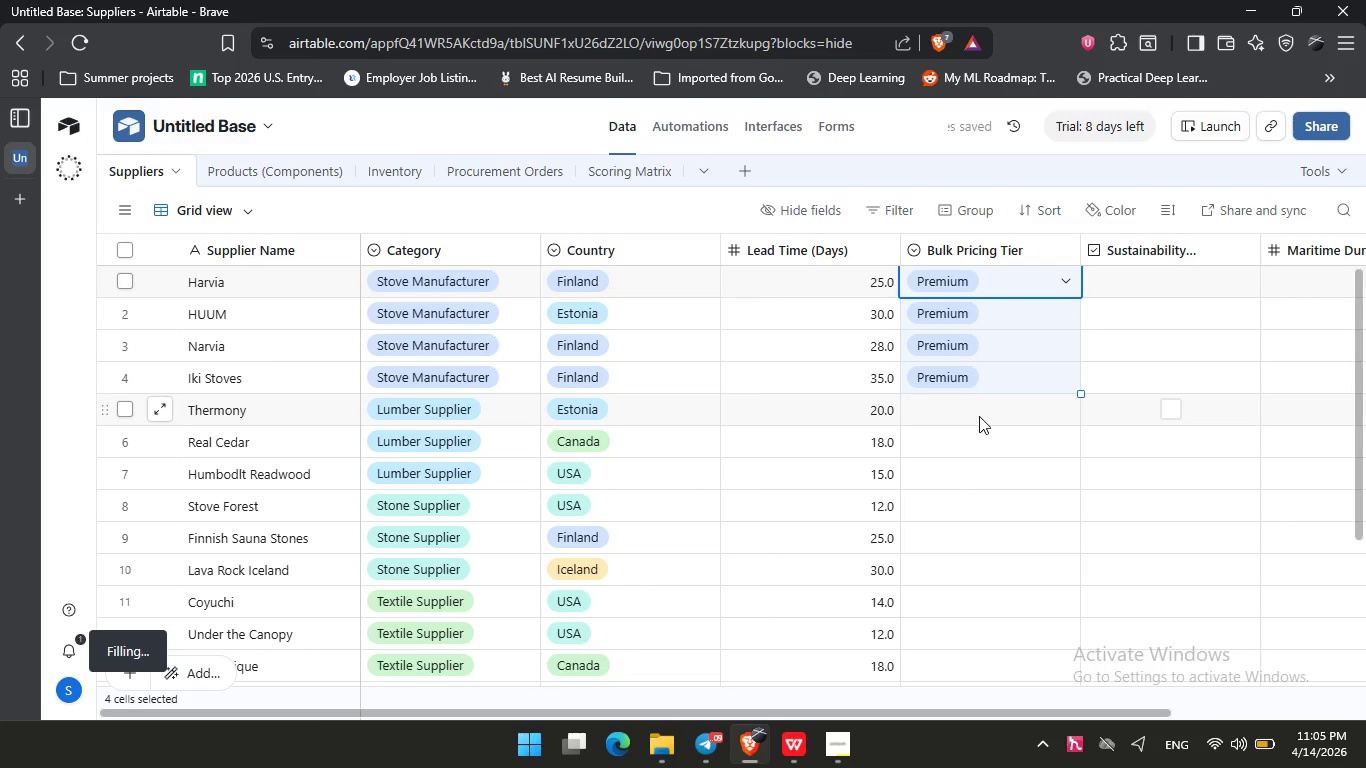 
double_click([979, 416])
 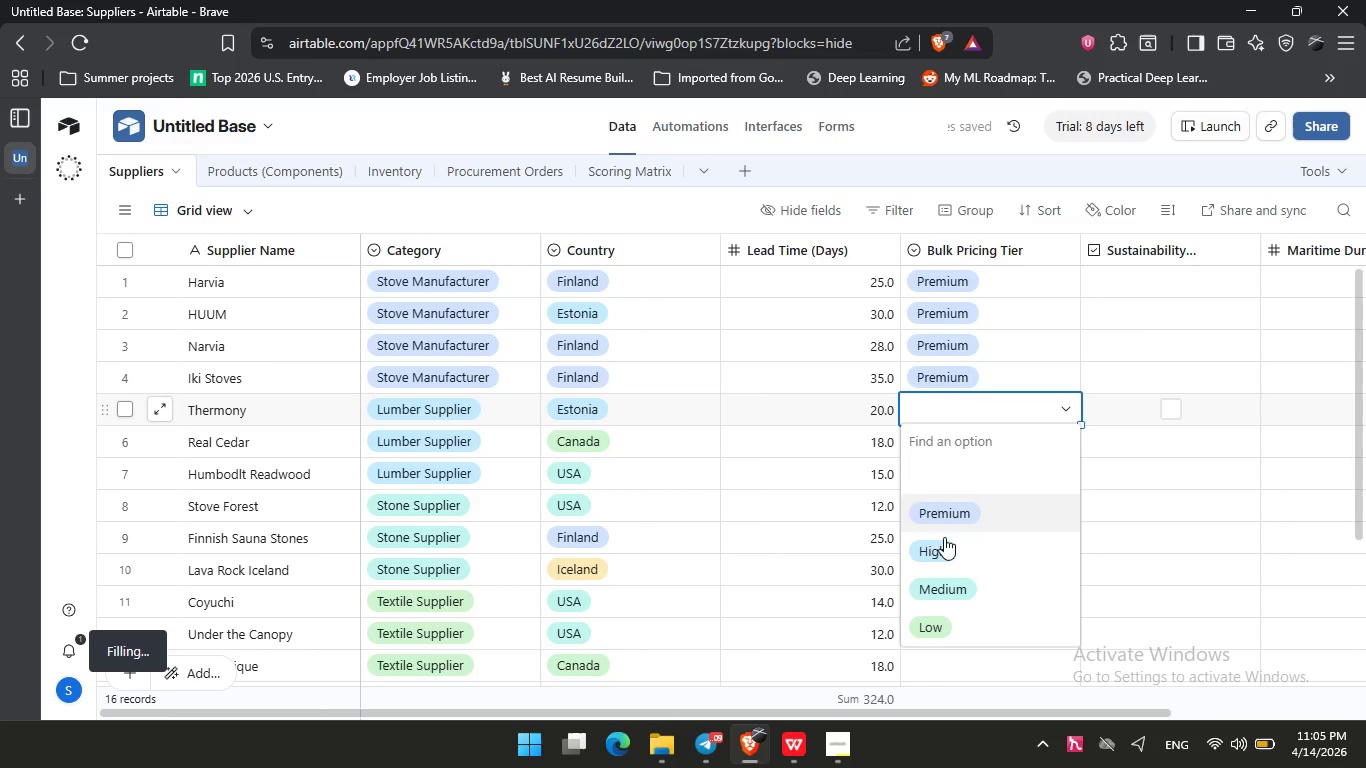 
left_click([946, 544])
 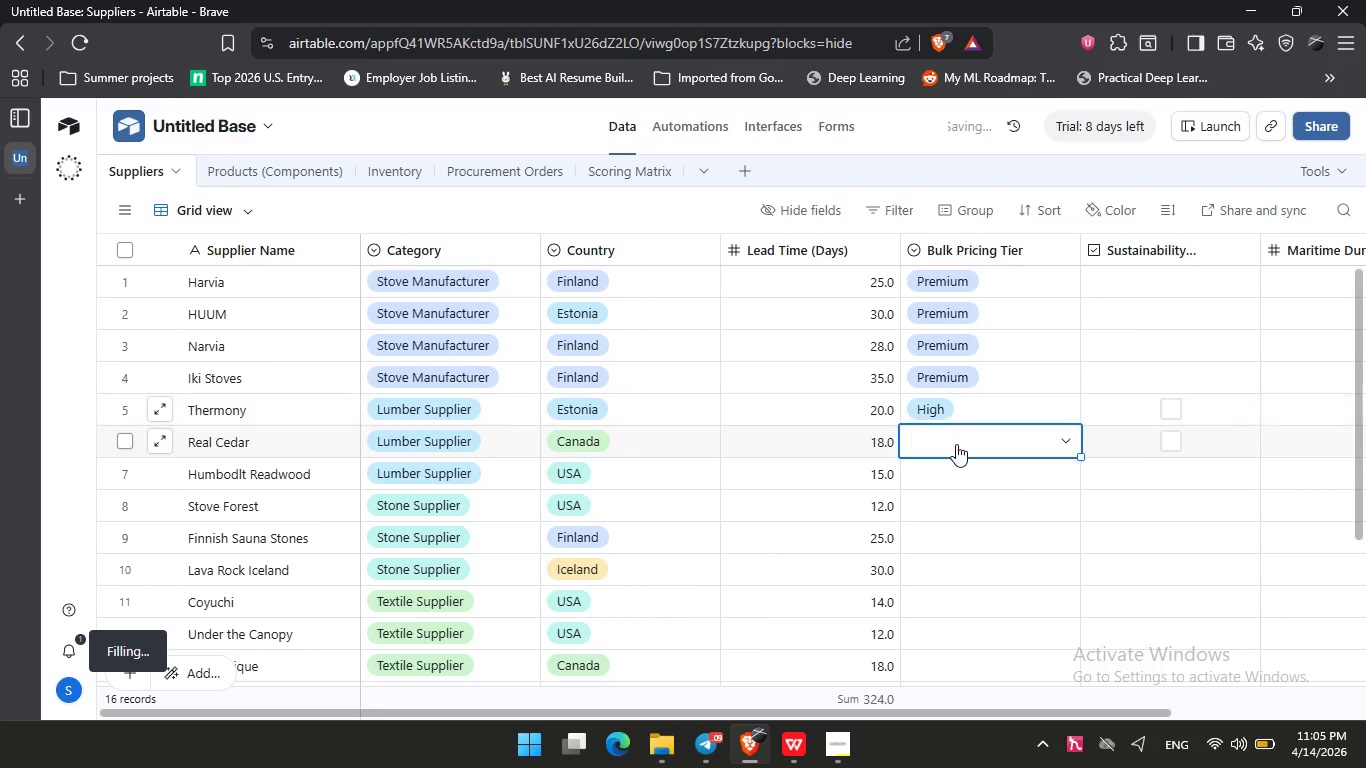 
double_click([956, 444])
 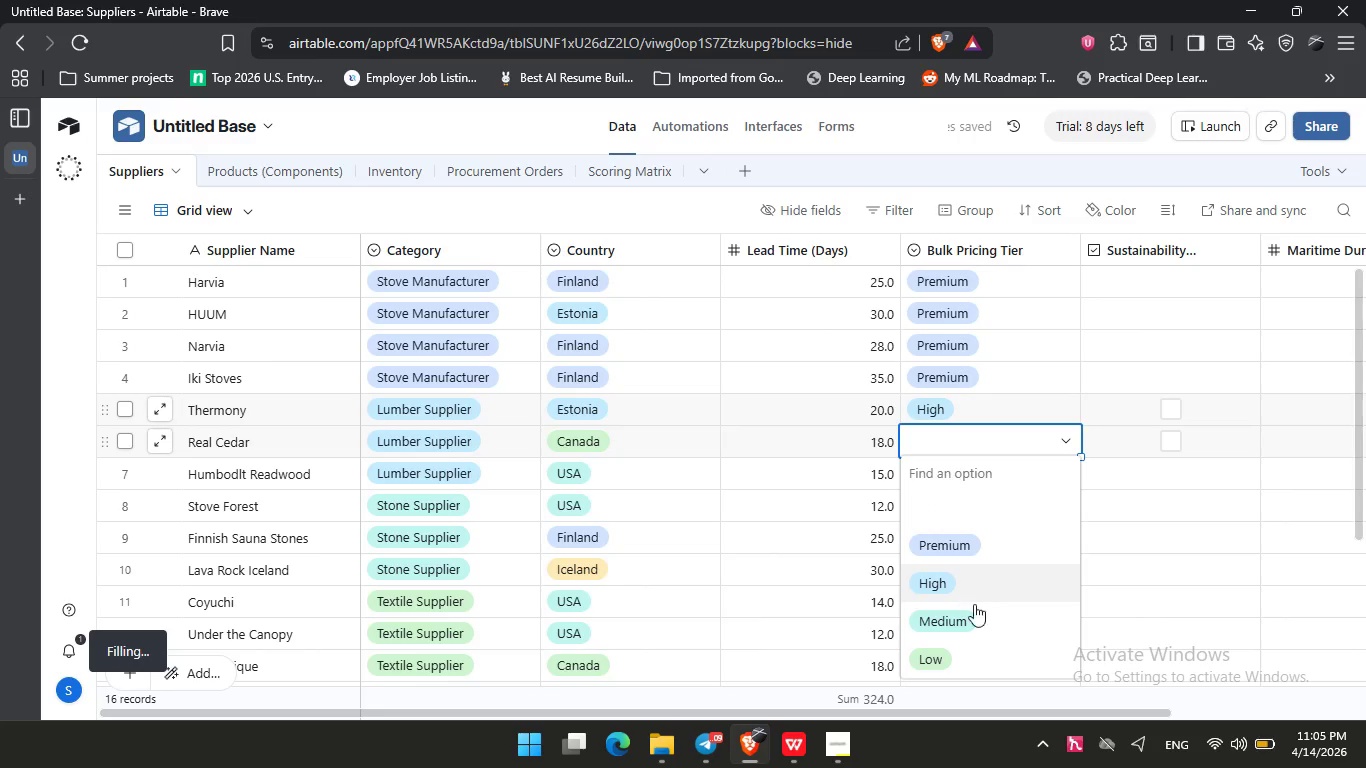 
left_click([976, 612])
 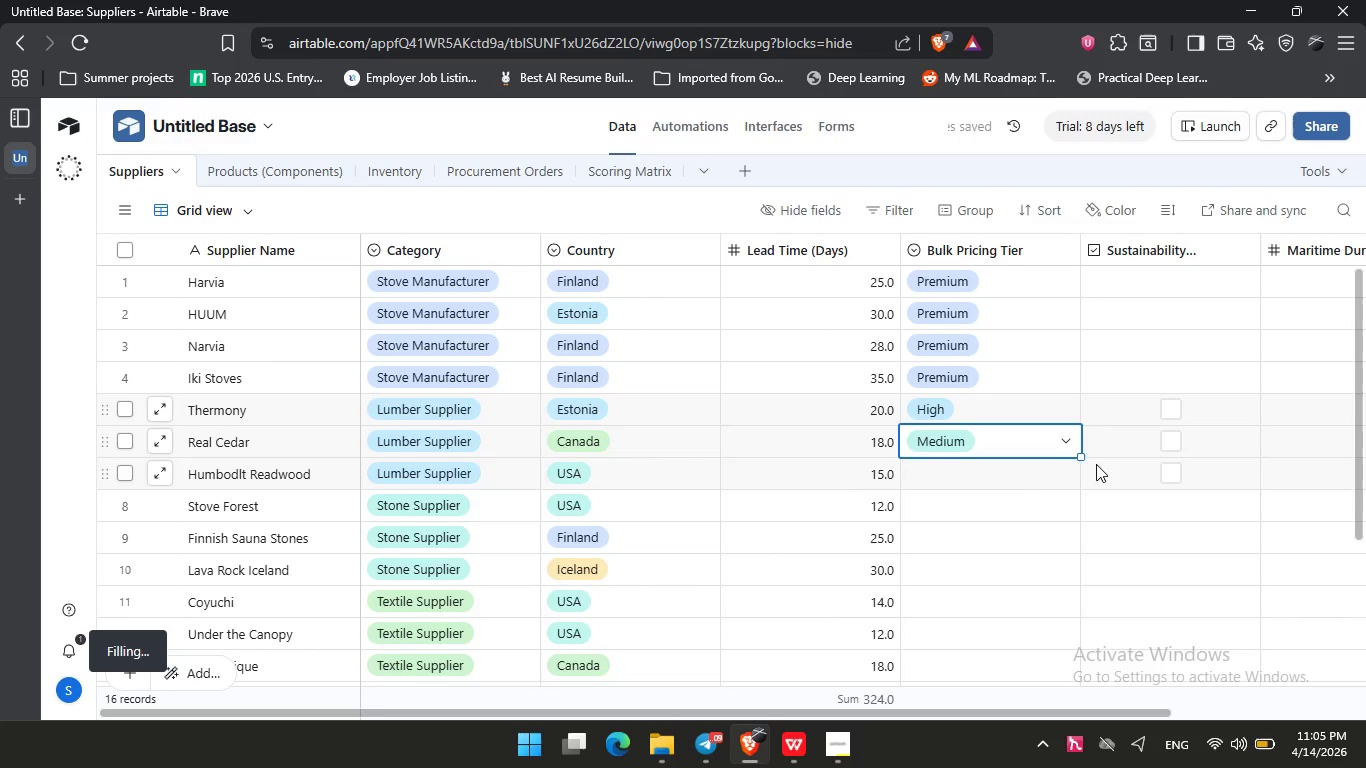 
left_click_drag(start_coordinate=[1080, 456], to_coordinate=[1074, 508])
 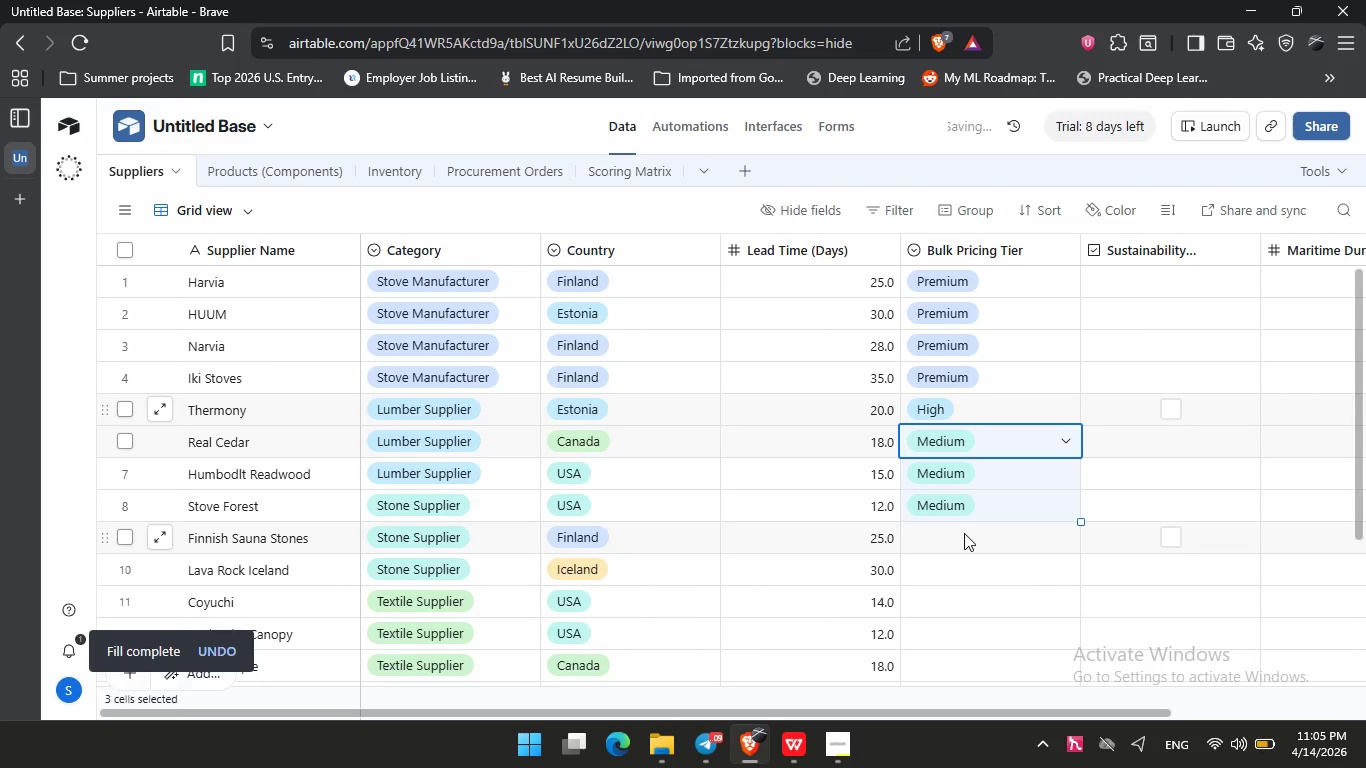 
scroll: coordinate [964, 533], scroll_direction: down, amount: 1.0
 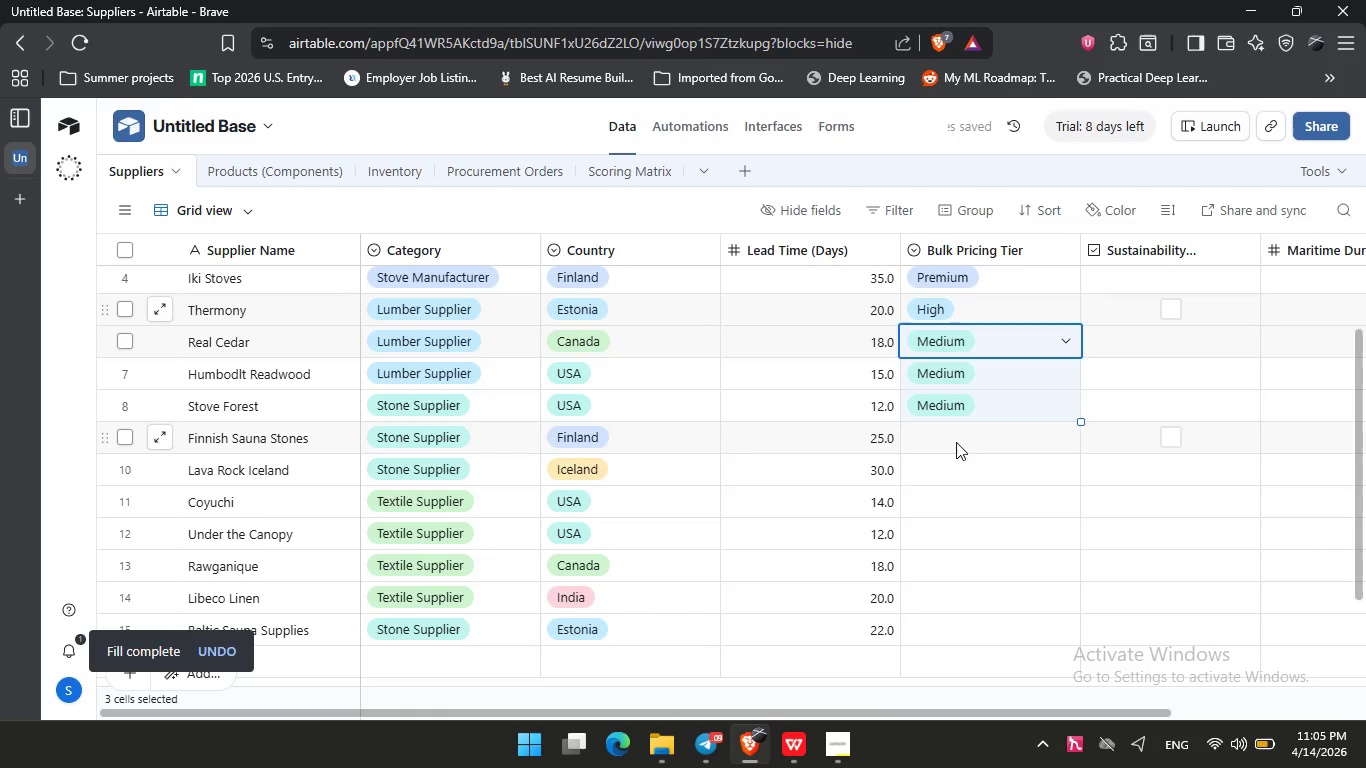 
double_click([956, 442])
 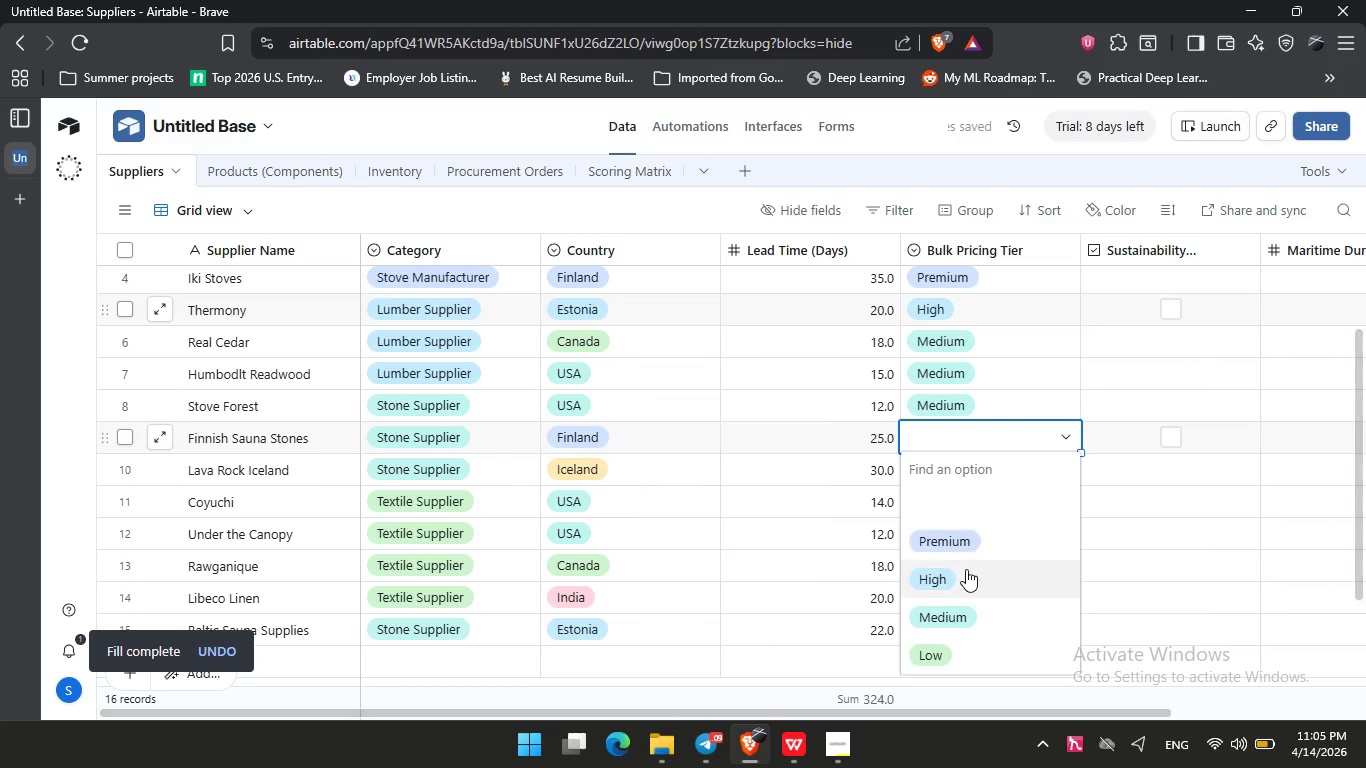 
left_click([969, 573])
 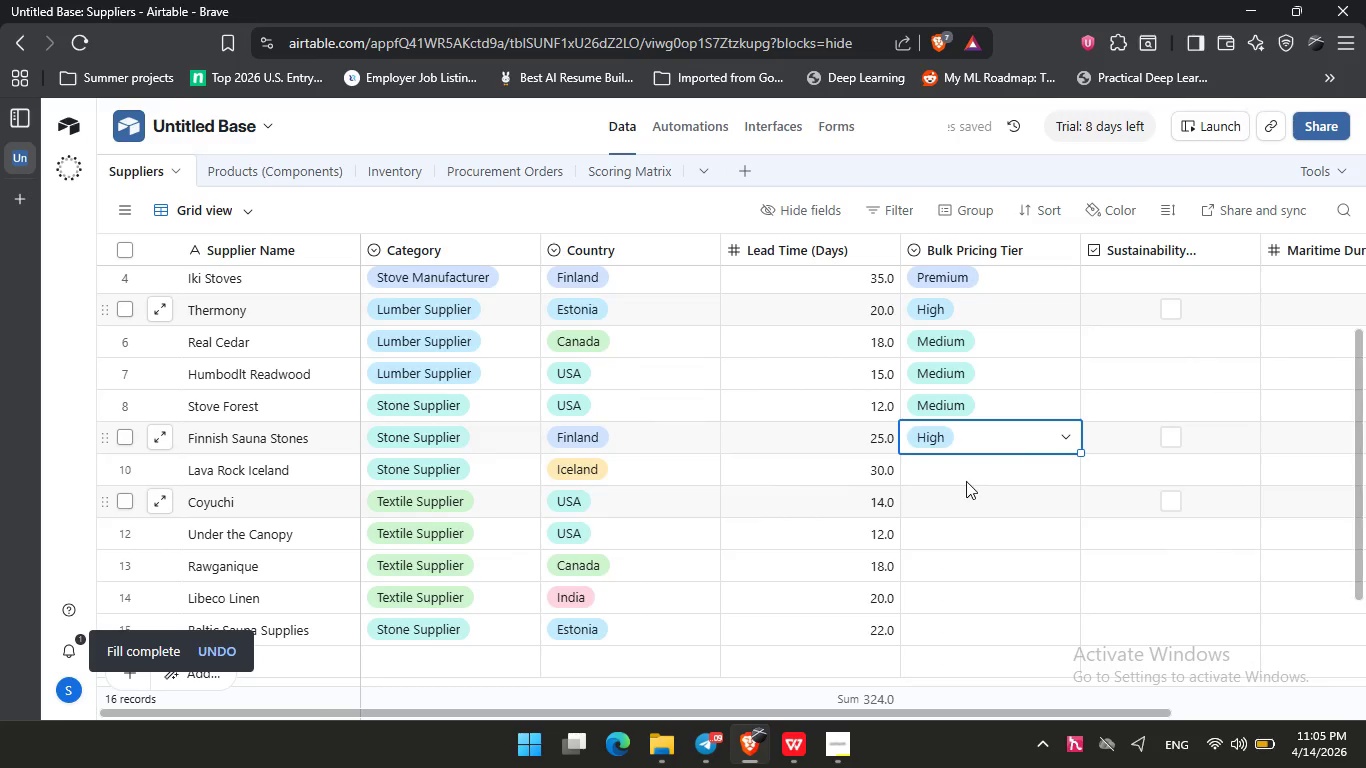 
double_click([960, 471])
 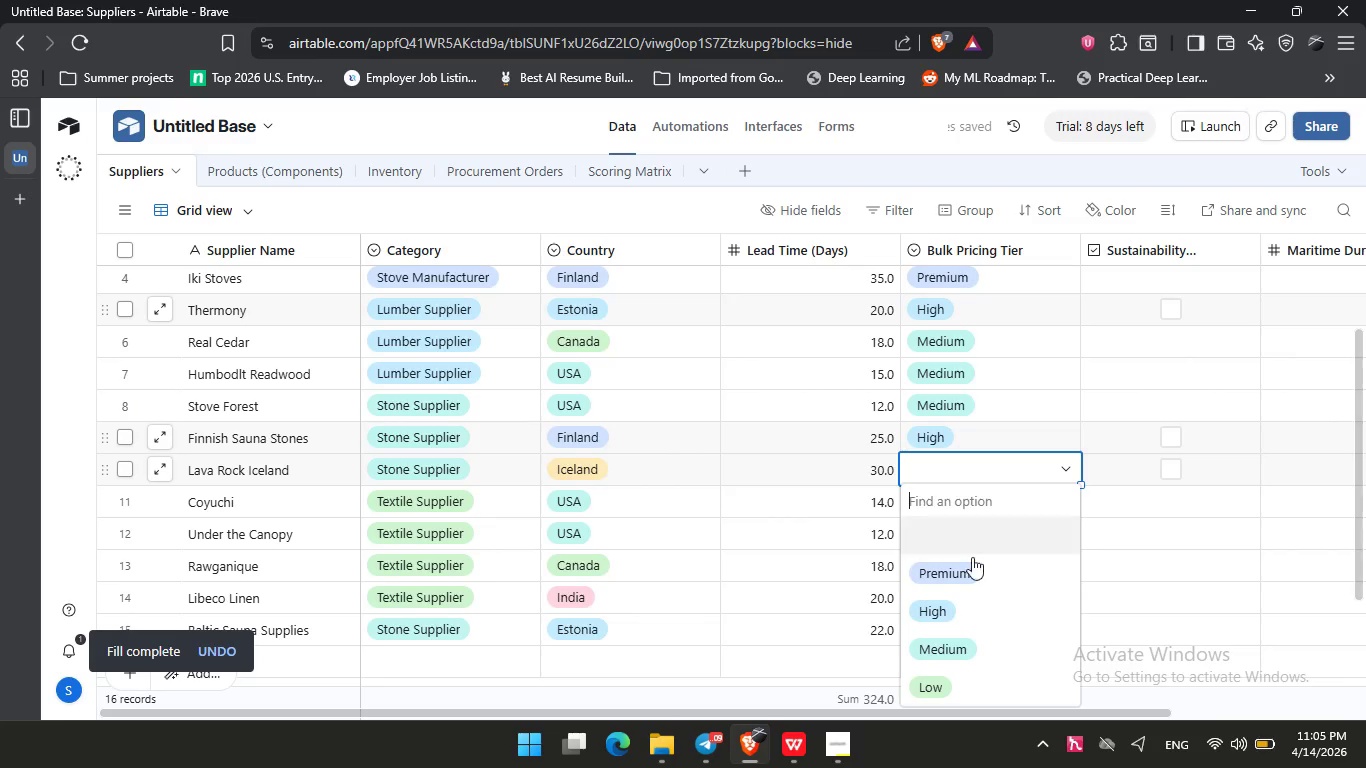 
left_click([979, 569])
 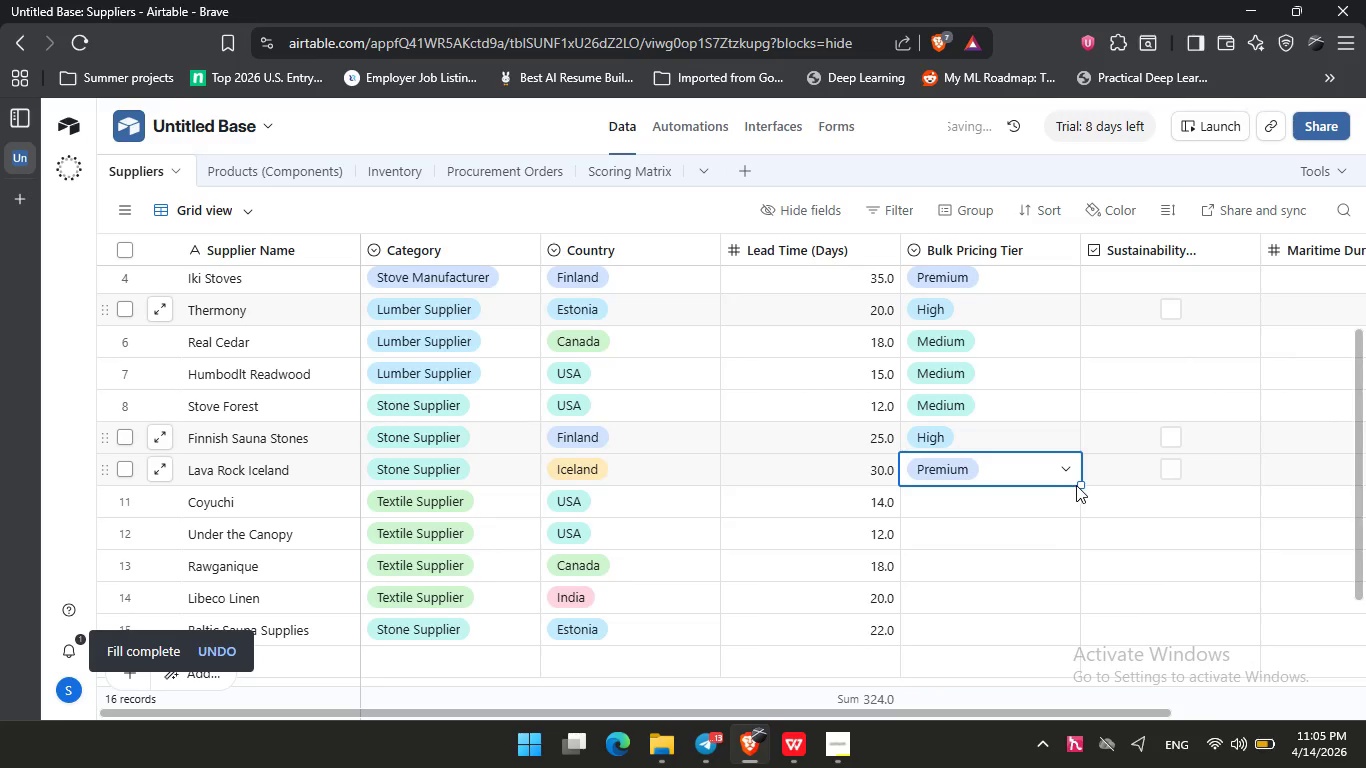 
left_click_drag(start_coordinate=[1080, 484], to_coordinate=[1087, 532])
 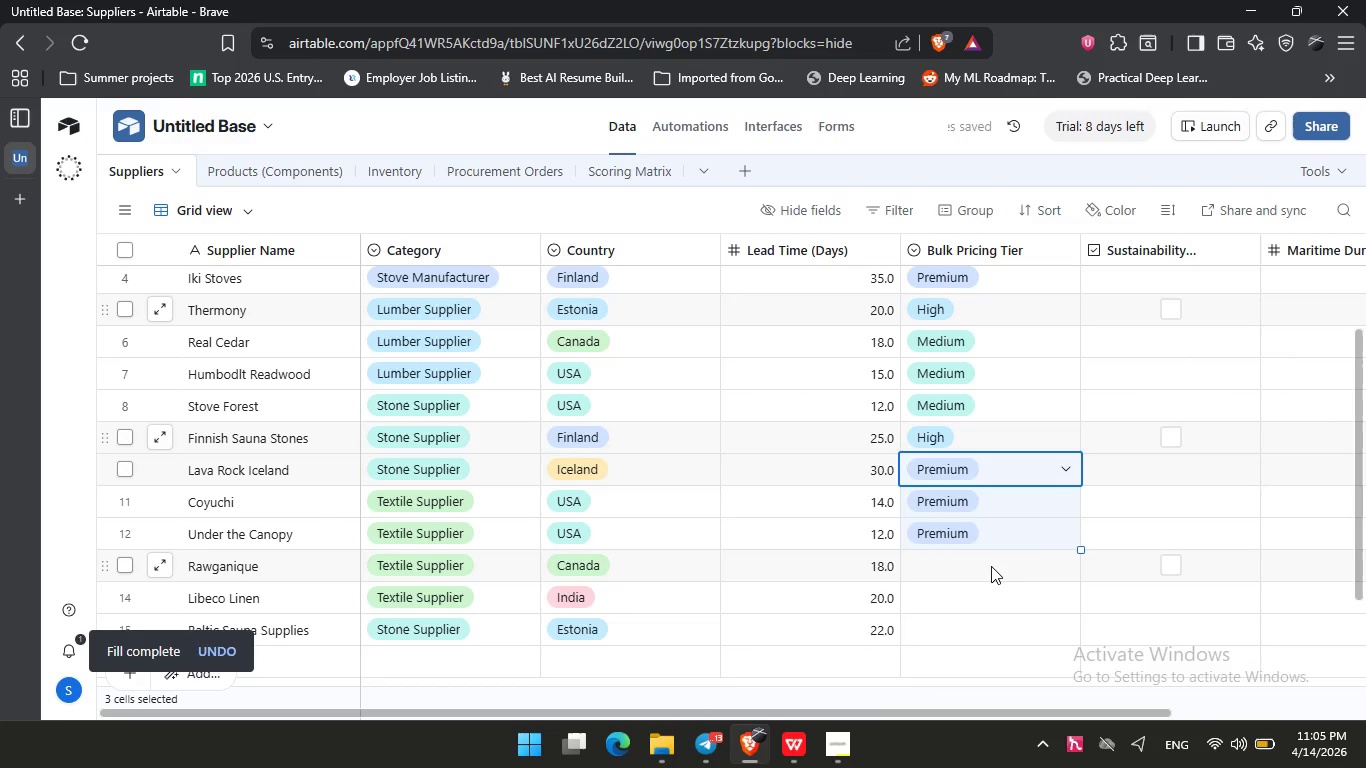 
scroll: coordinate [991, 566], scroll_direction: down, amount: 2.0
 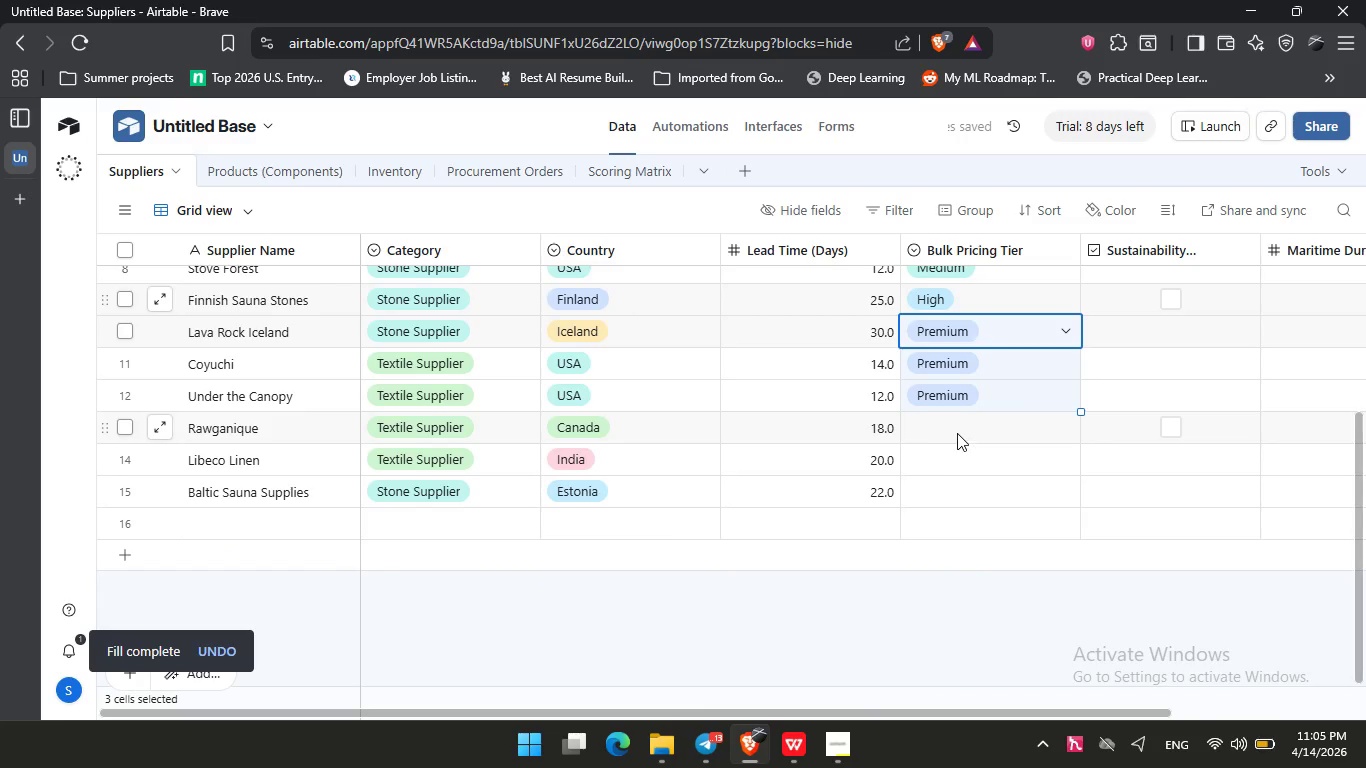 
double_click([957, 433])
 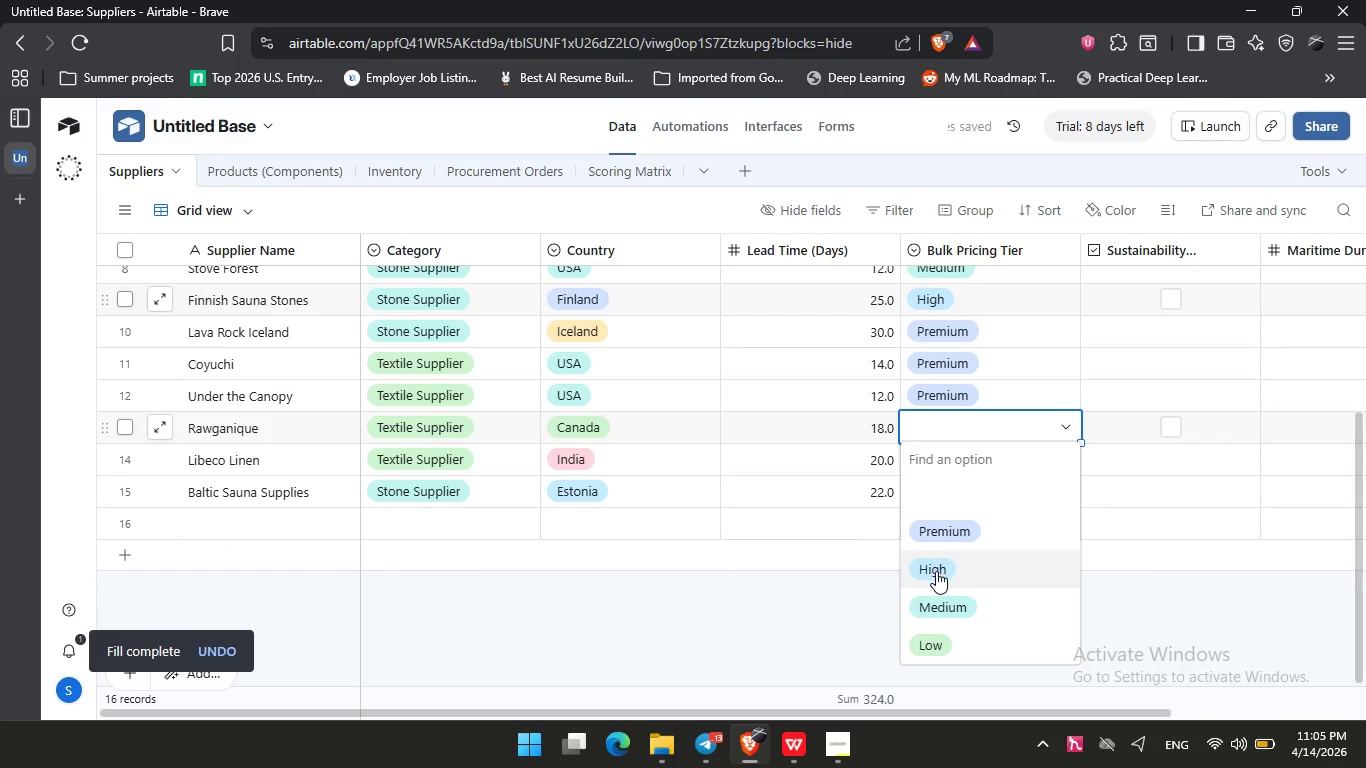 
left_click([936, 571])
 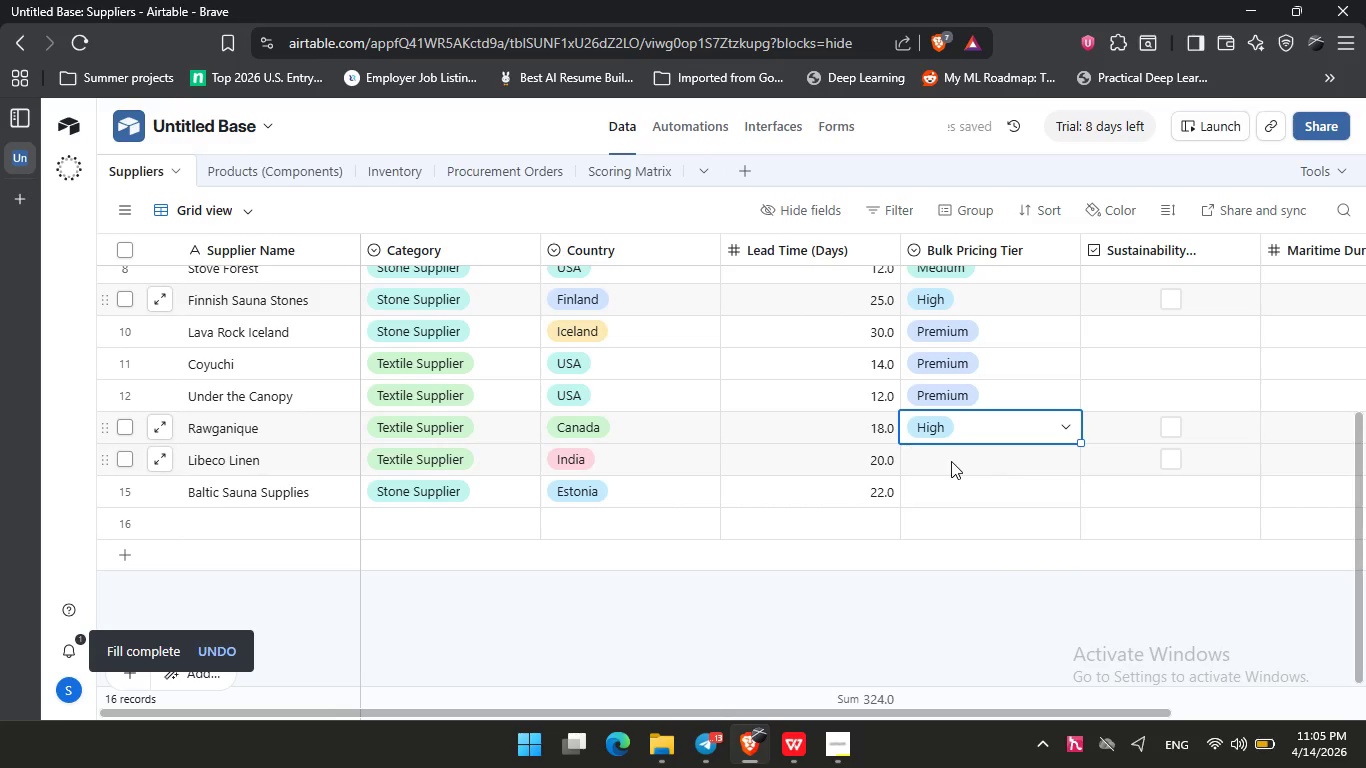 
left_click([951, 461])
 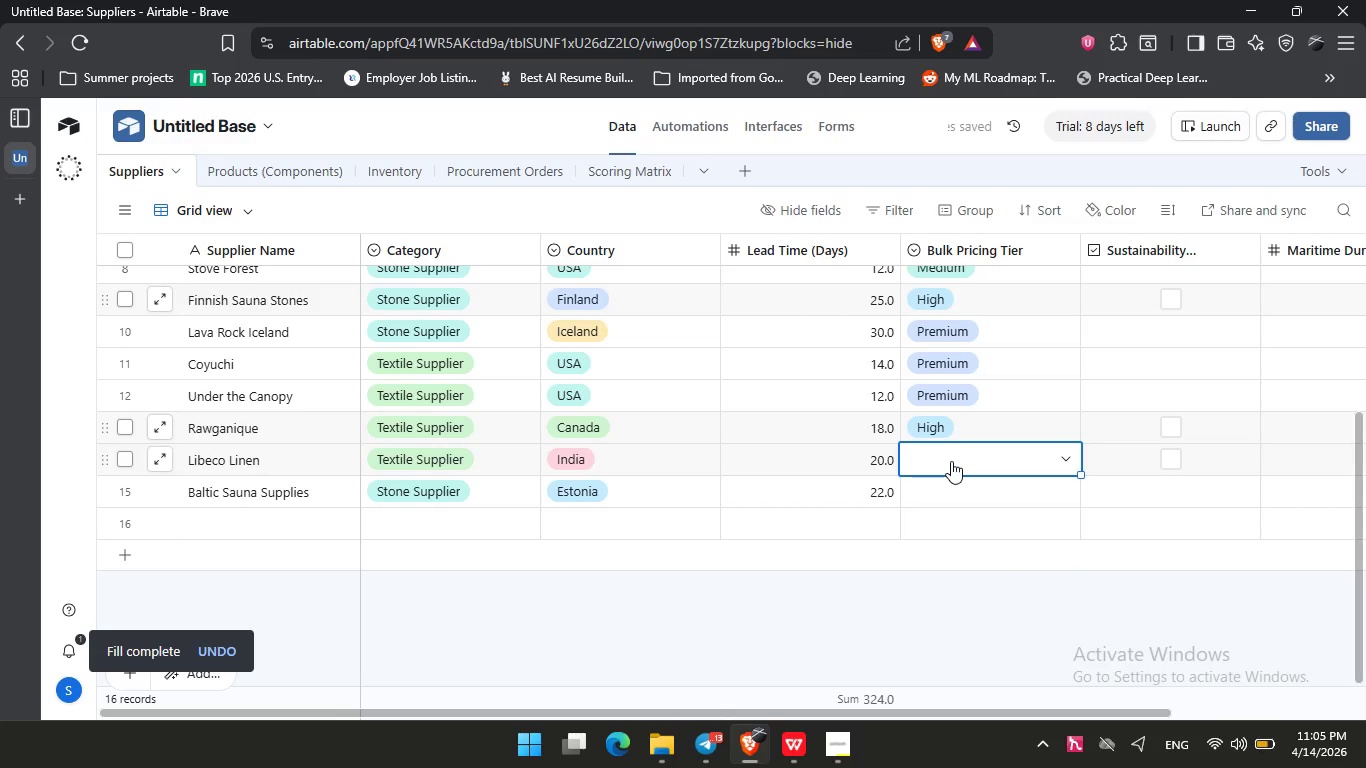 
left_click([951, 461])
 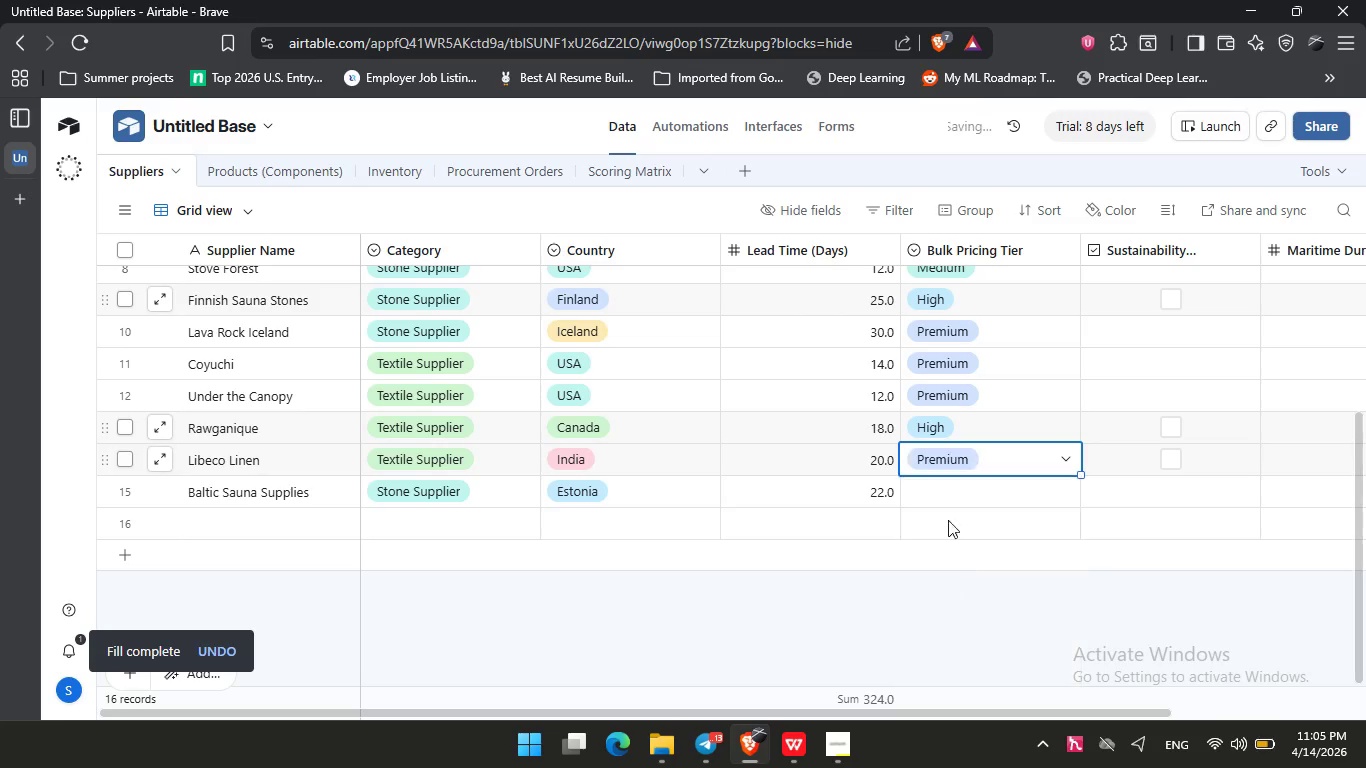 
double_click([945, 484])
 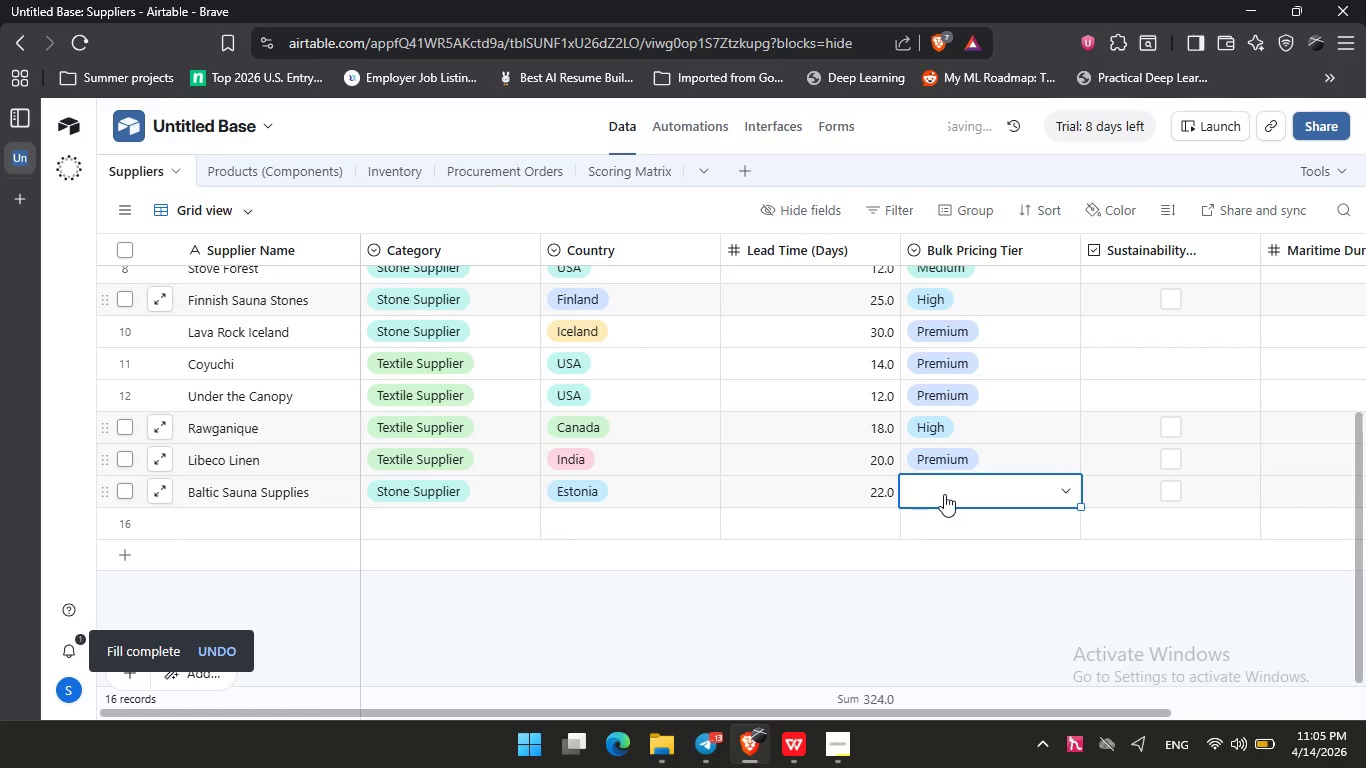 
triple_click([944, 494])
 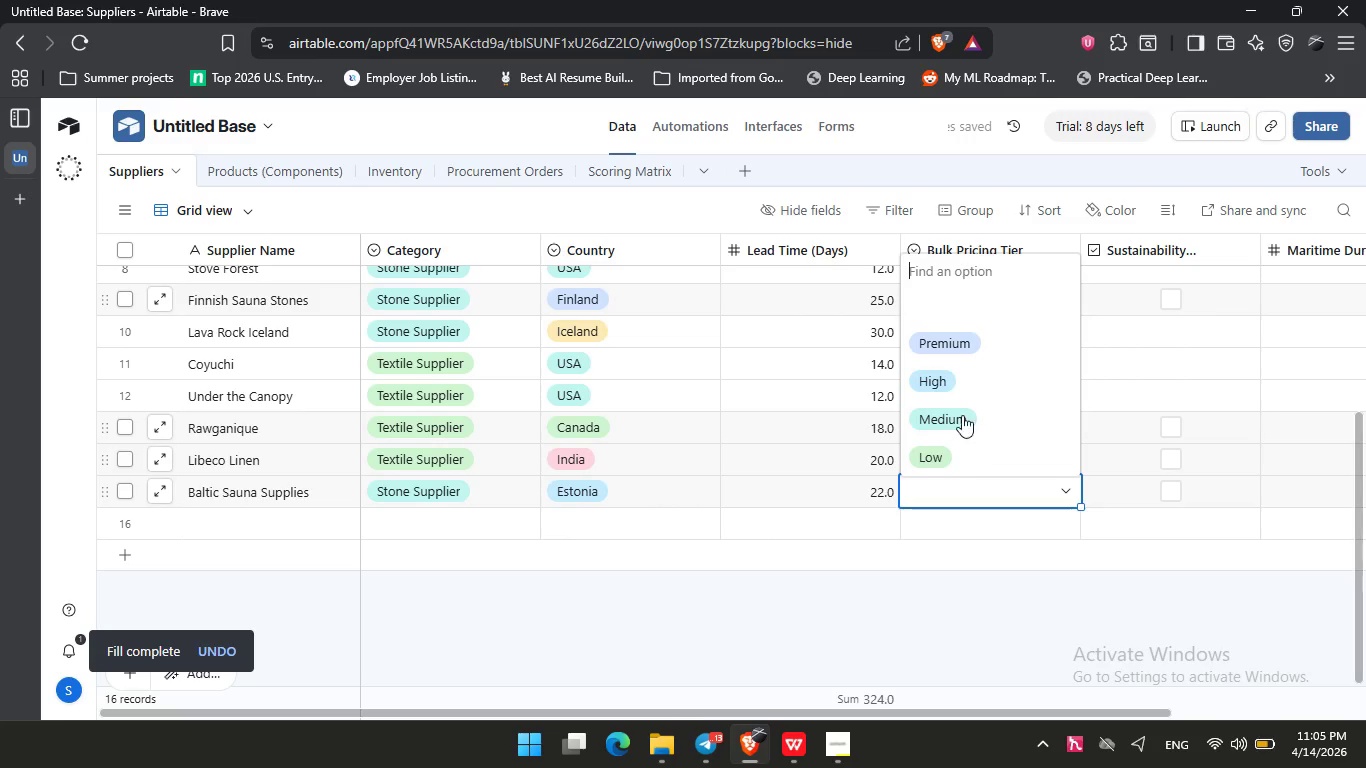 
left_click([961, 414])
 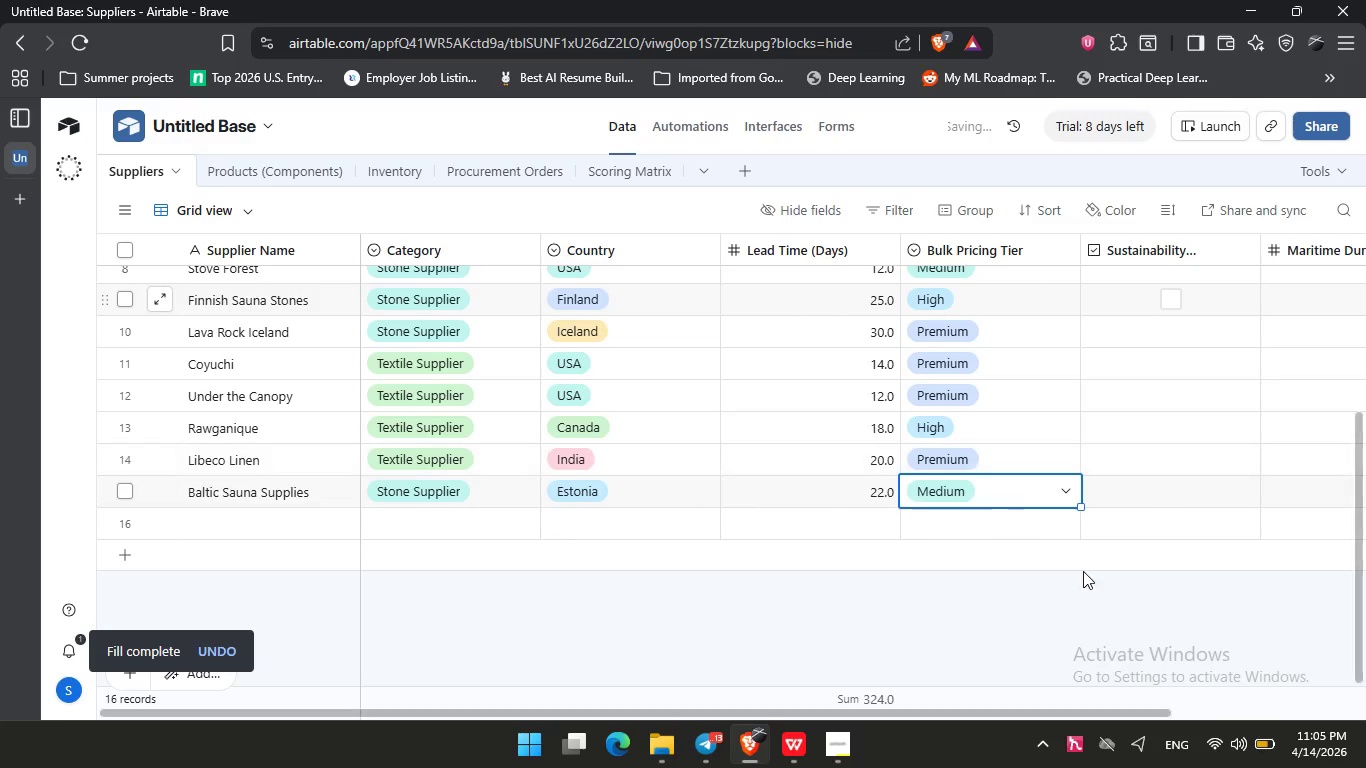 
scroll: coordinate [1091, 577], scroll_direction: up, amount: 9.0
 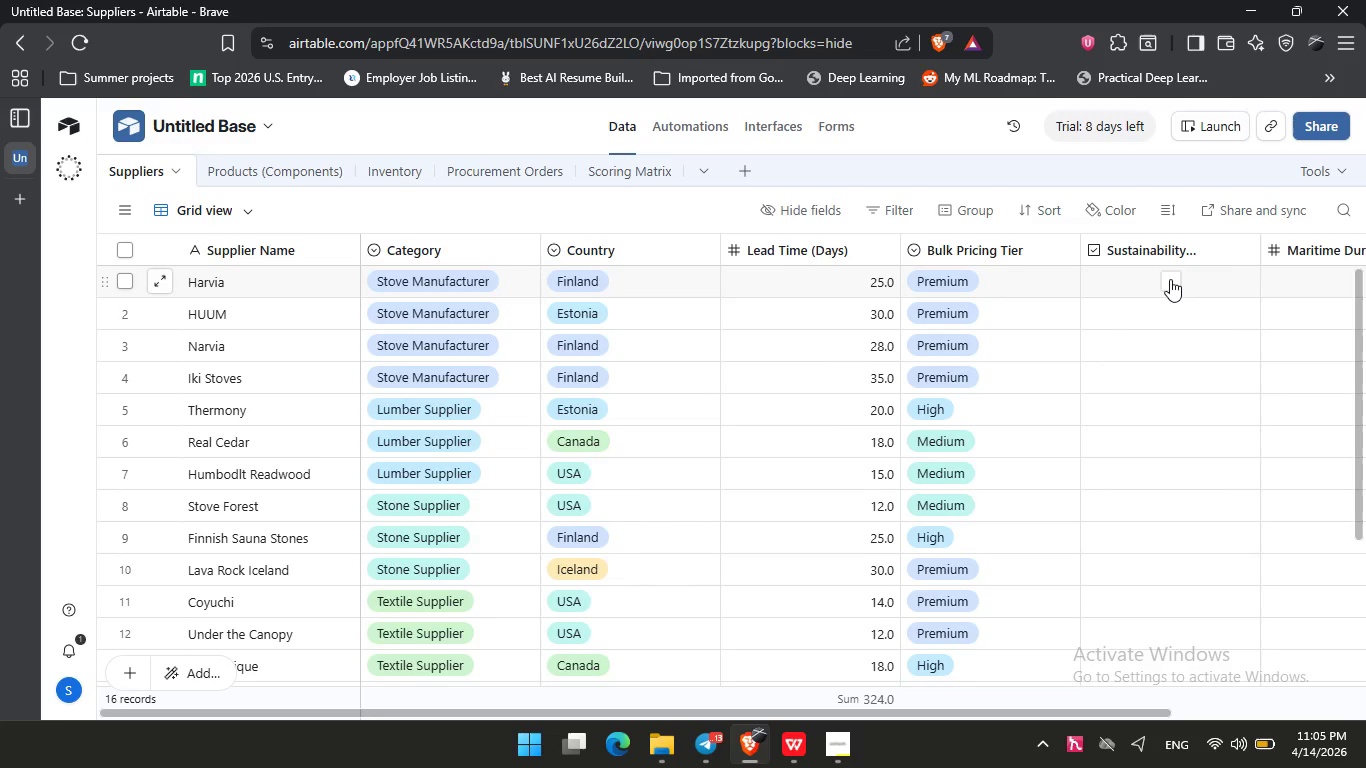 
wait(9.9)
 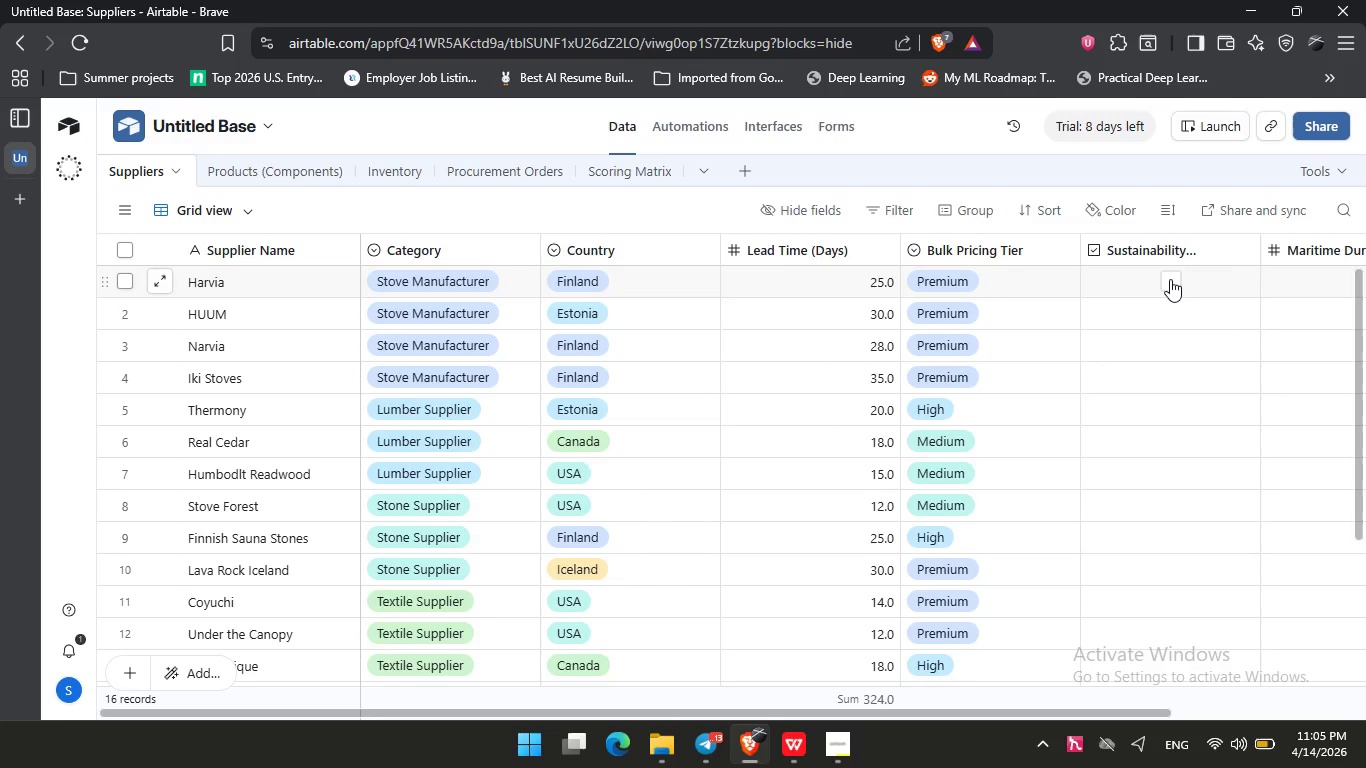 
left_click([1172, 281])
 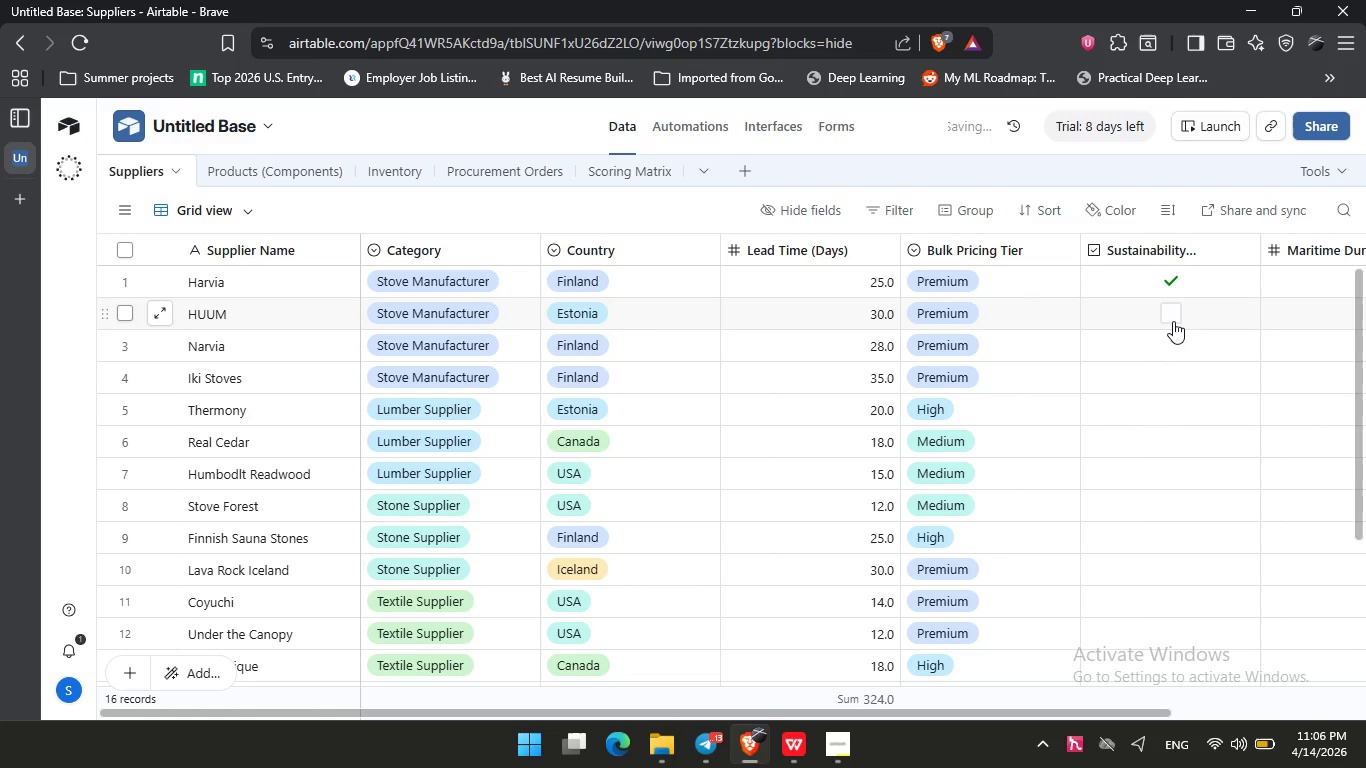 
double_click([1173, 321])
 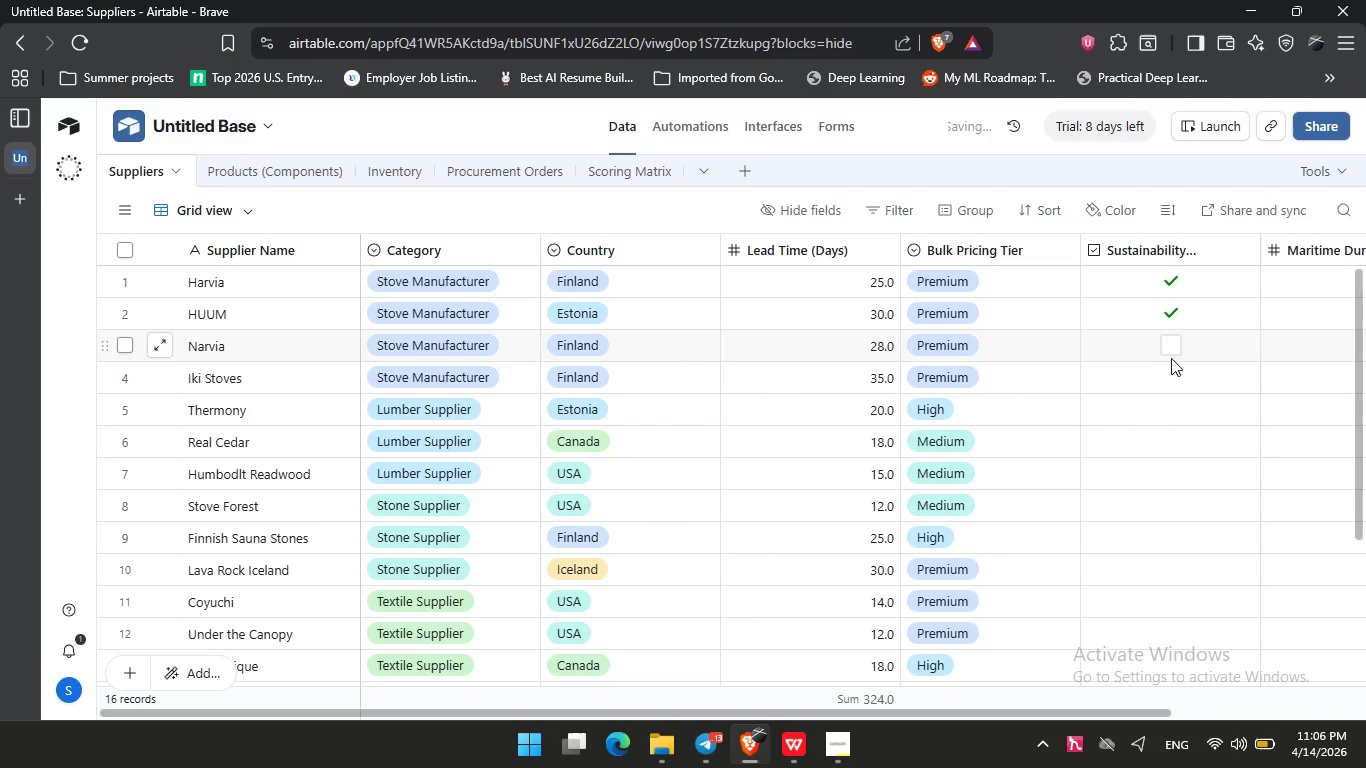 
triple_click([1171, 358])
 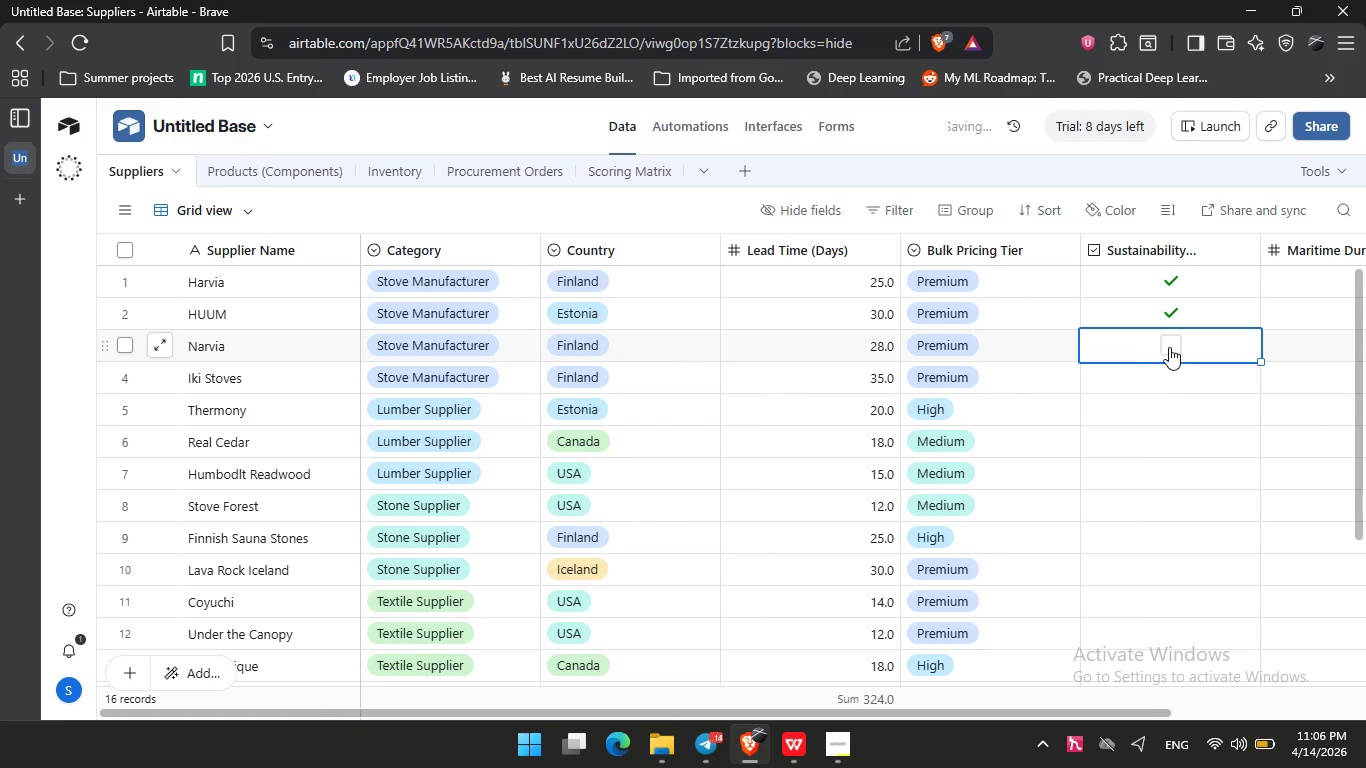 
triple_click([1169, 347])
 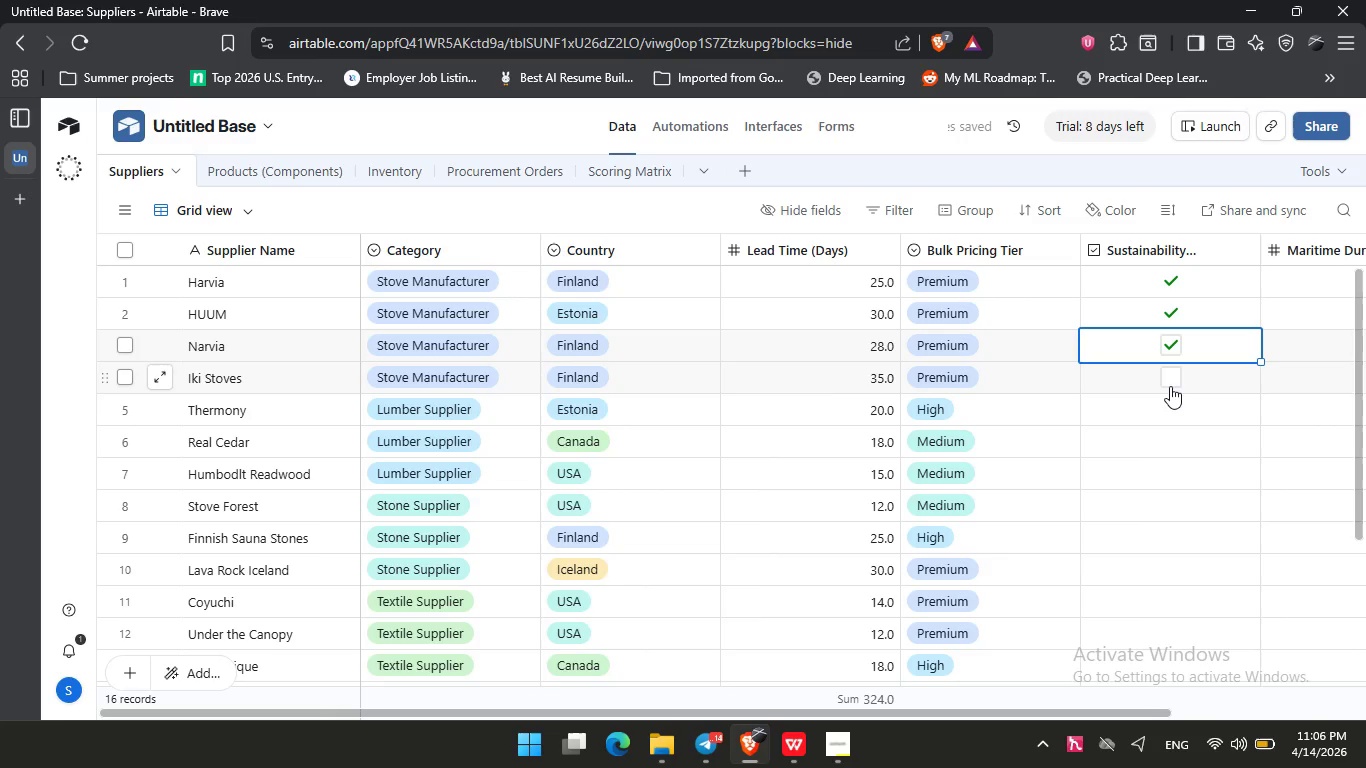 
triple_click([1170, 386])
 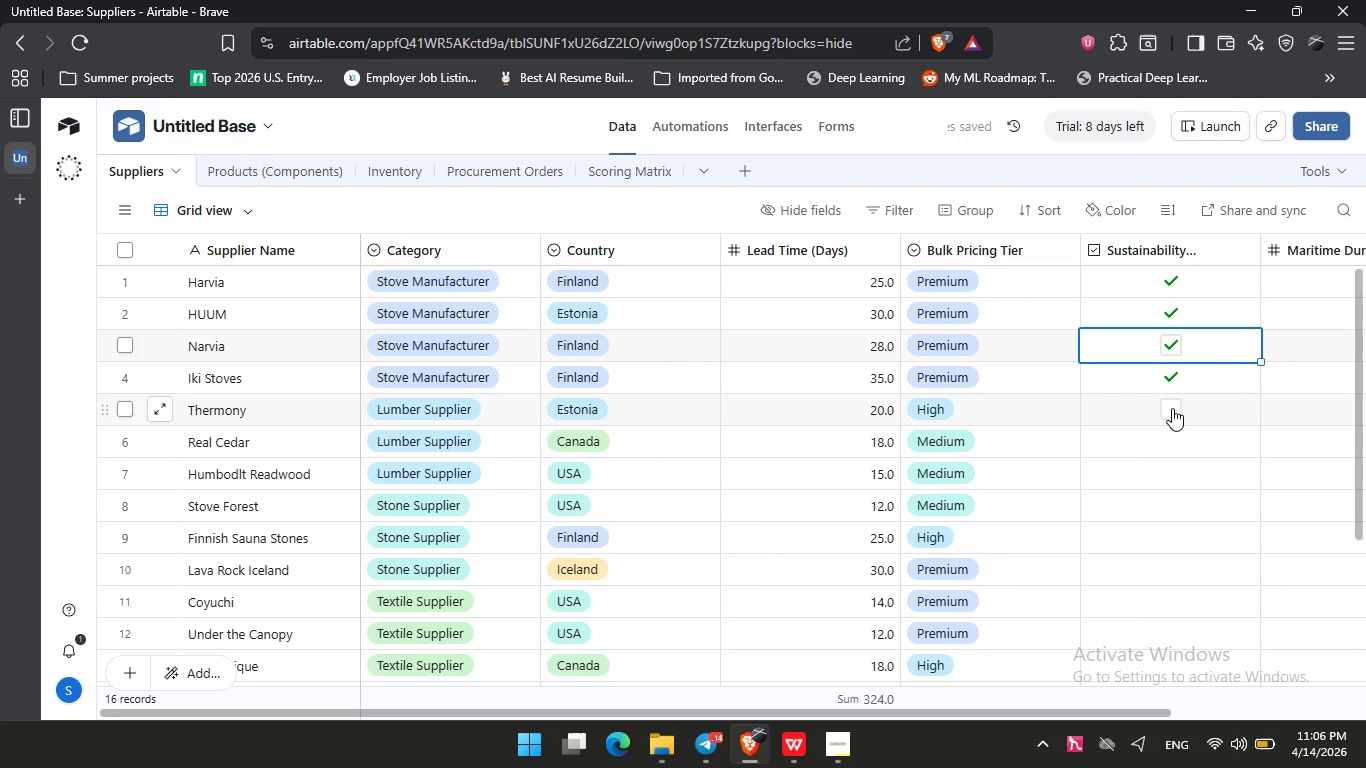 
triple_click([1172, 408])
 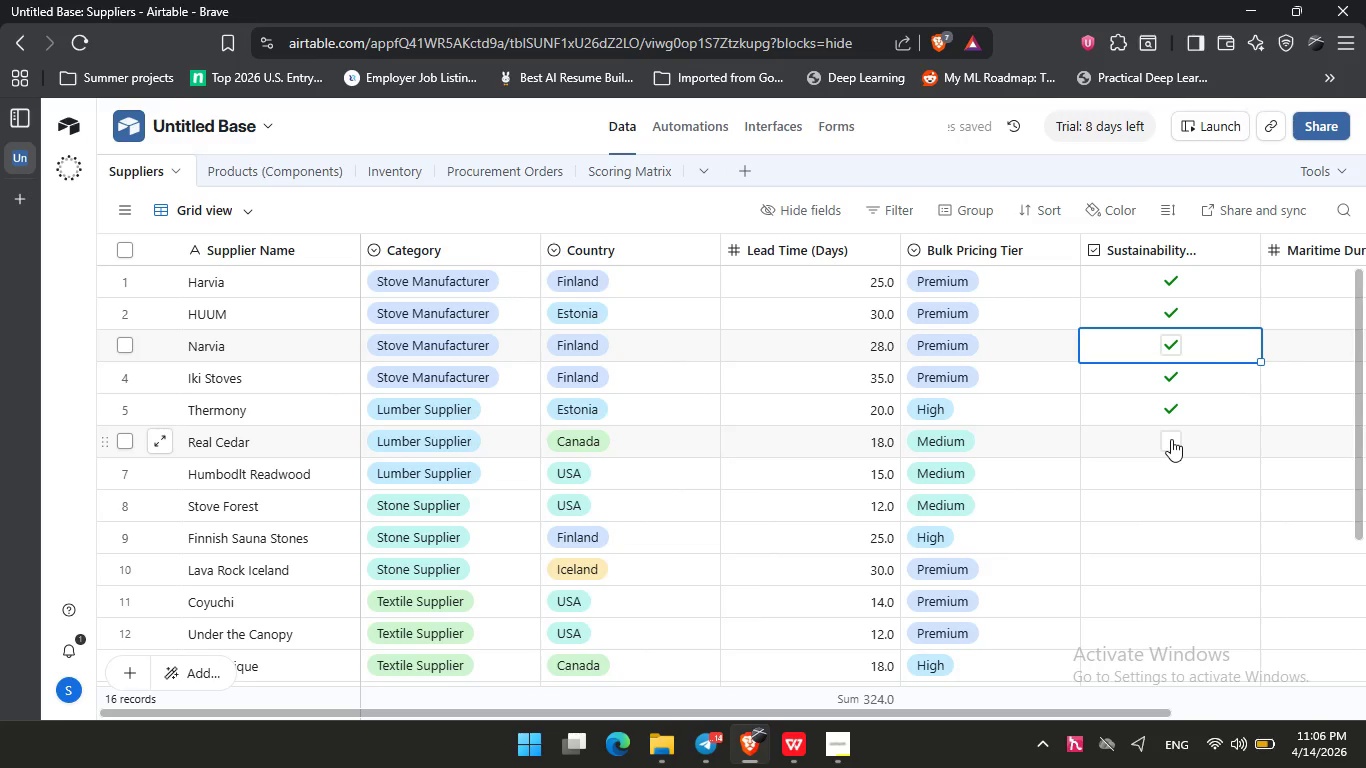 
left_click([1171, 439])
 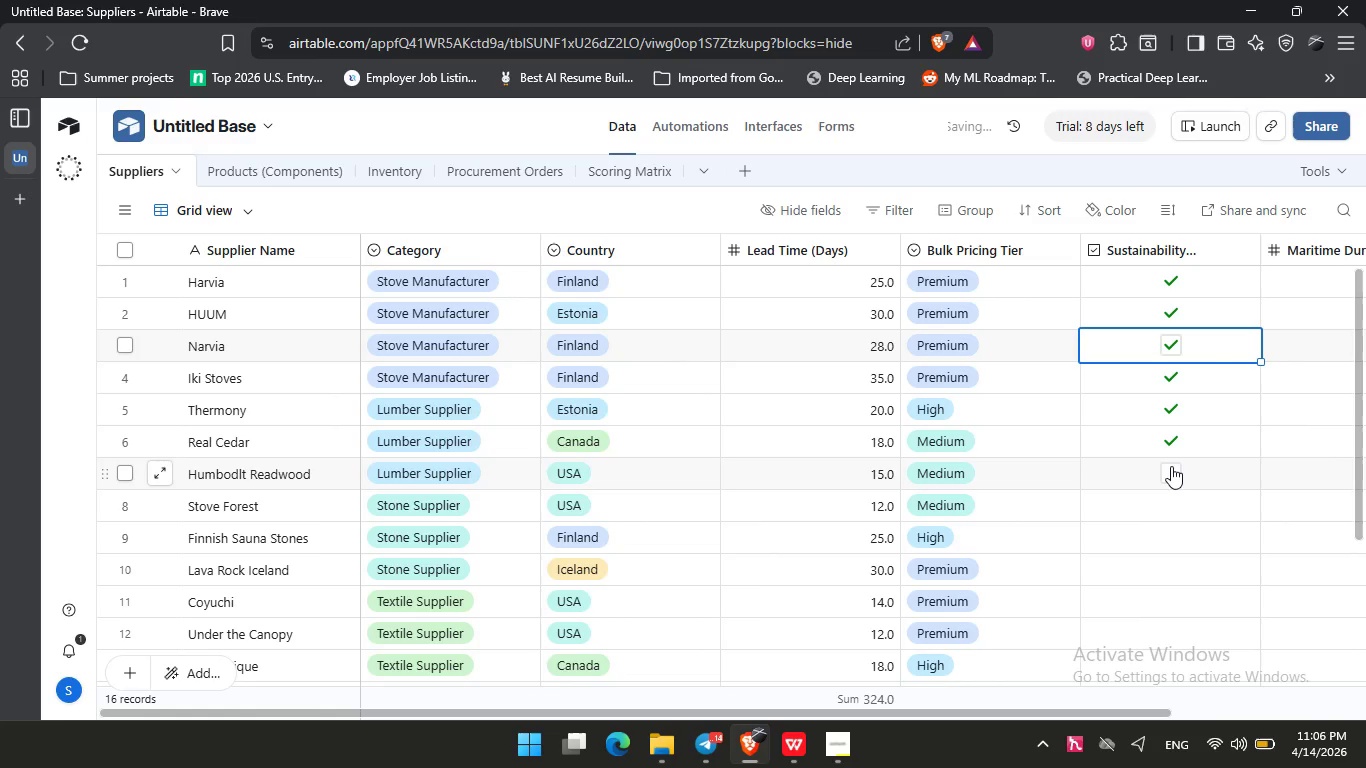 
left_click([1171, 466])
 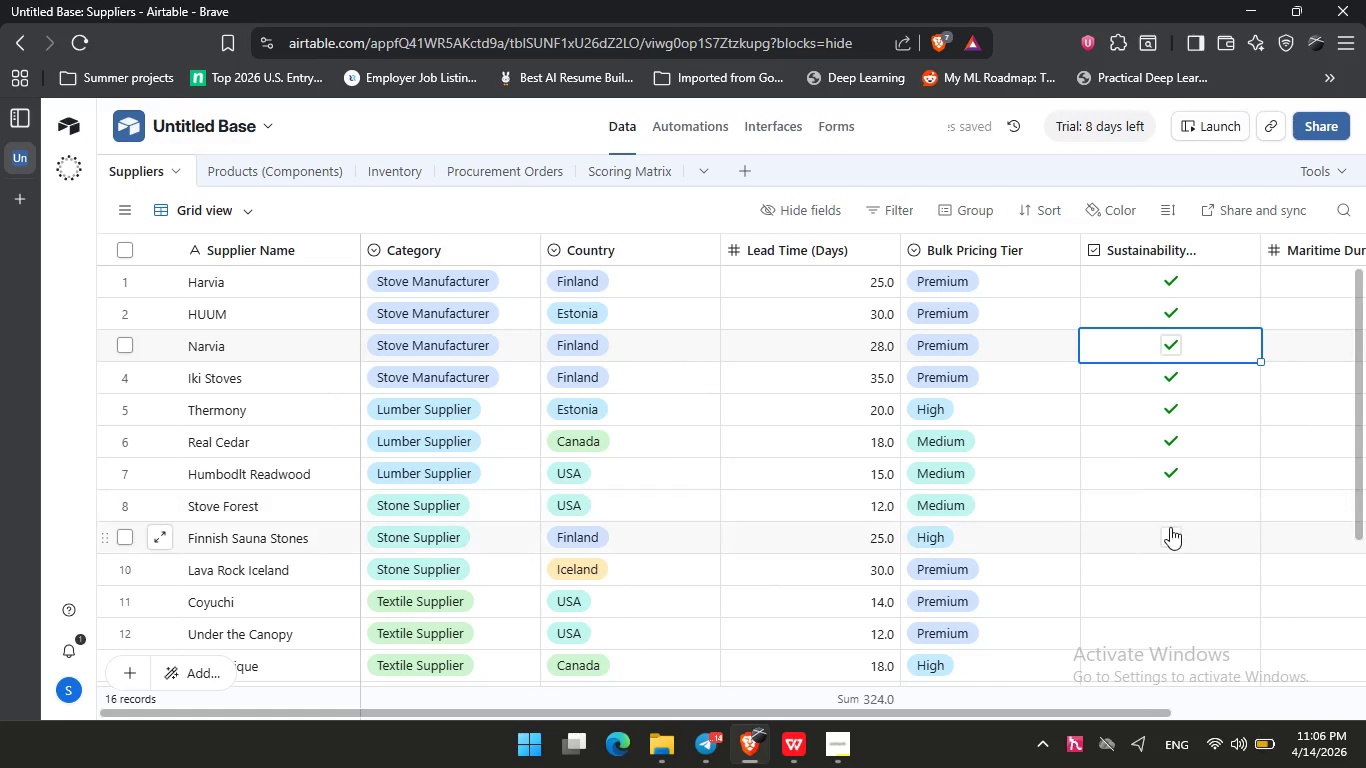 
left_click([1171, 535])
 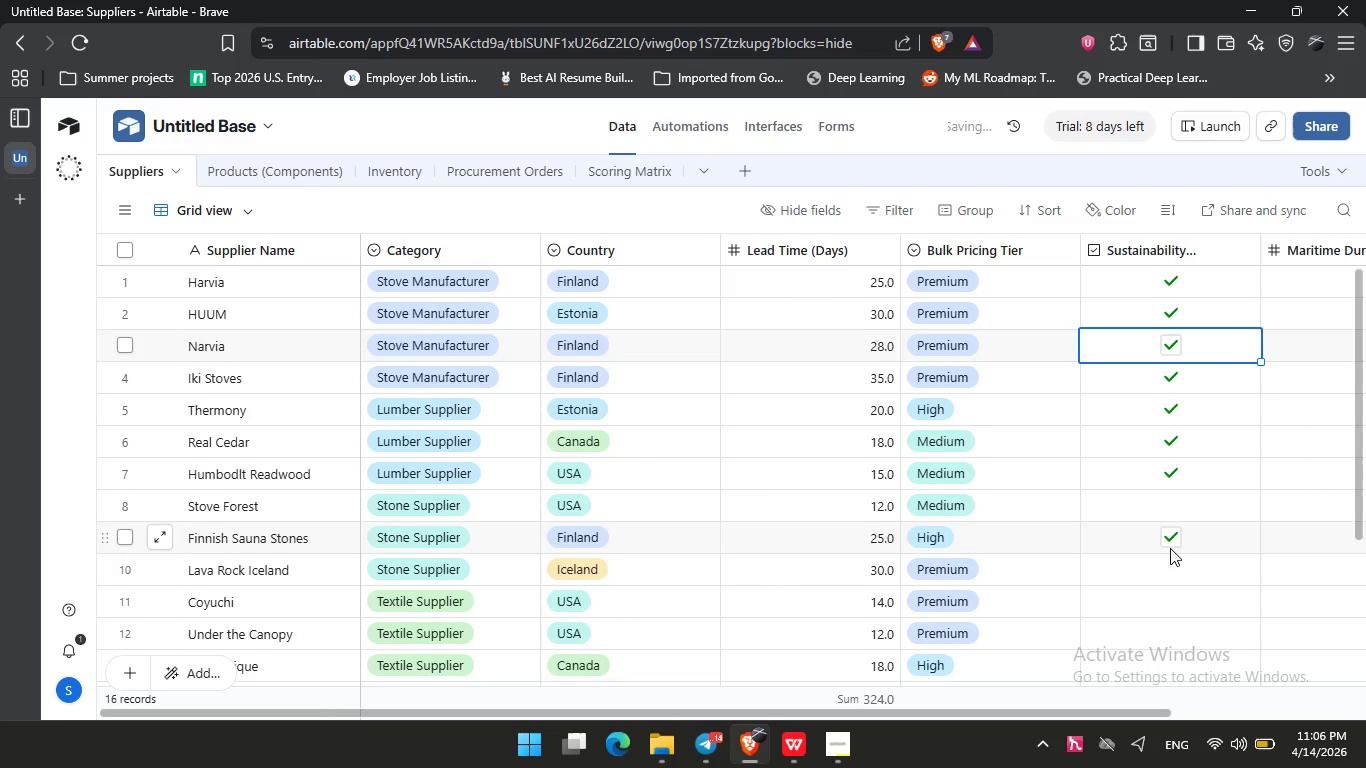 
scroll: coordinate [1170, 548], scroll_direction: down, amount: 1.0
 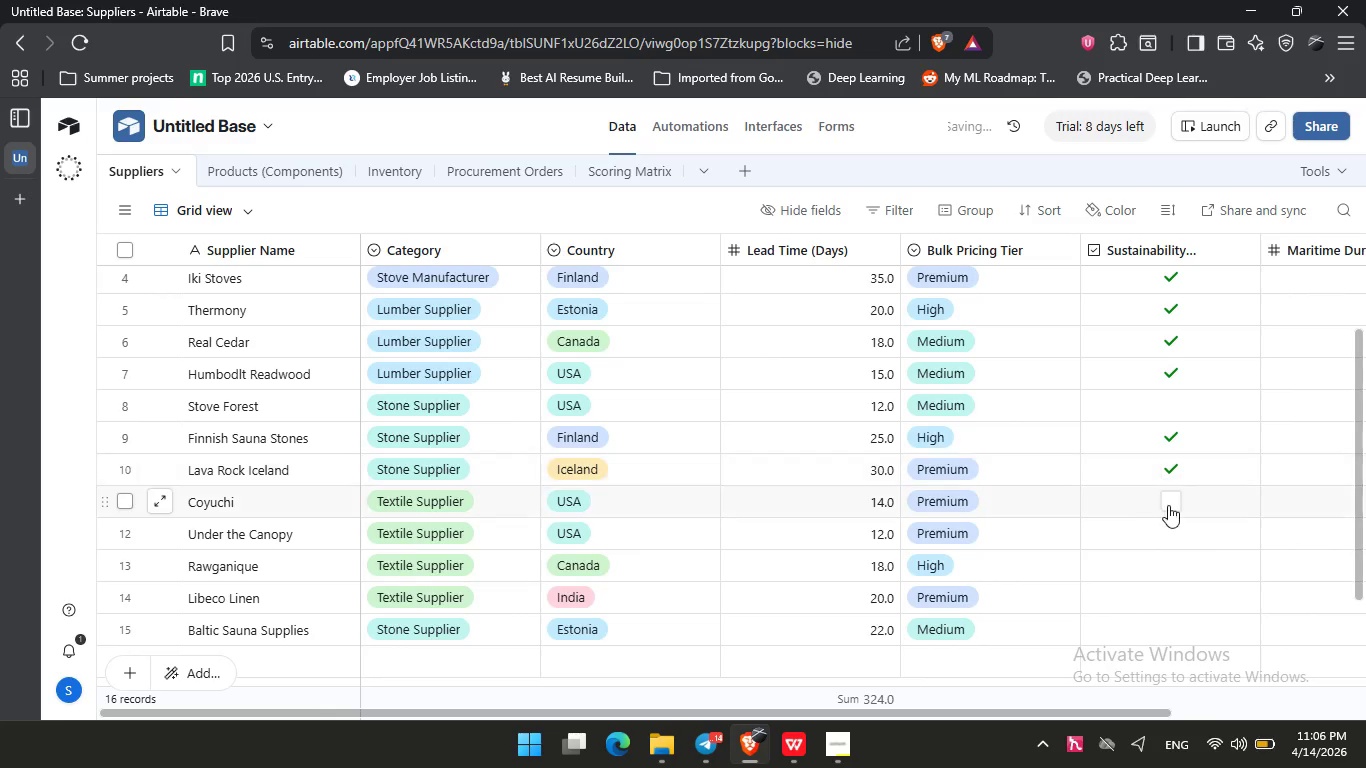 
double_click([1169, 507])
 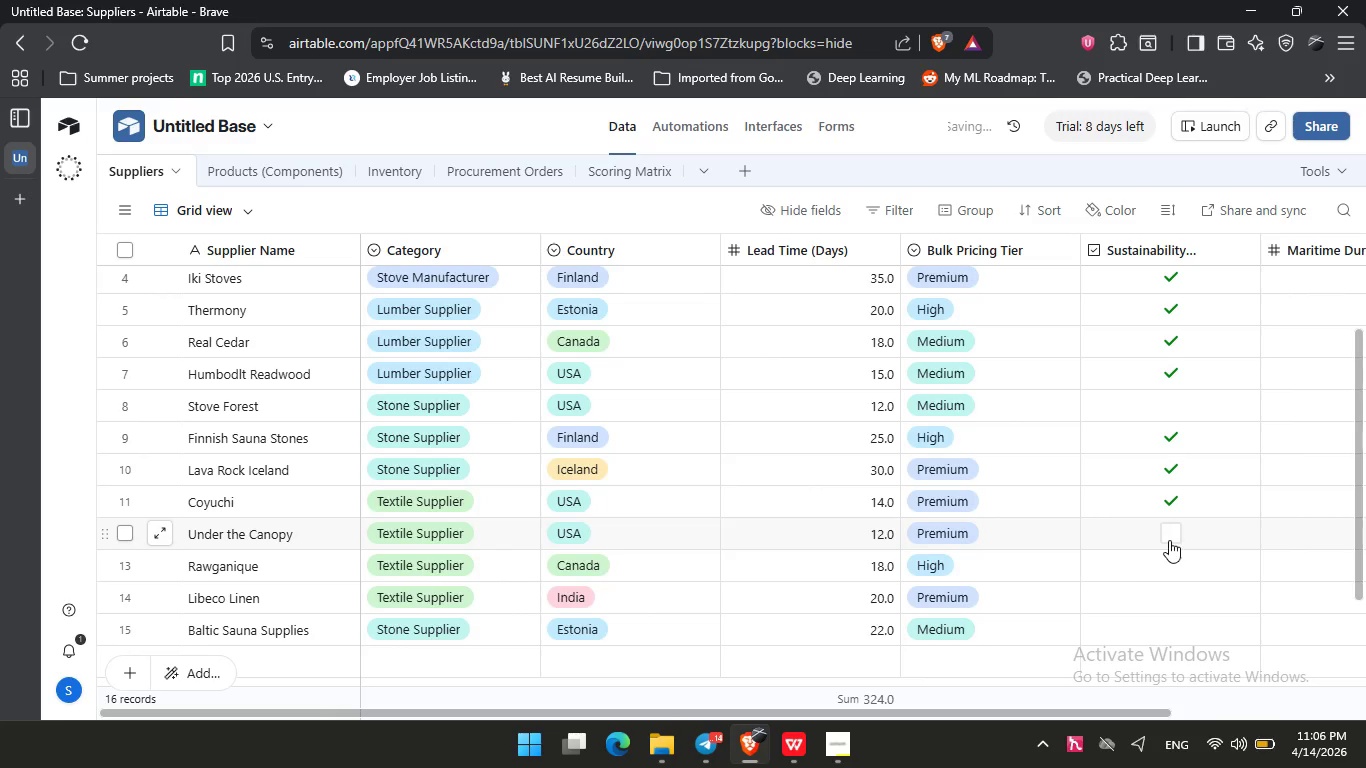 
triple_click([1169, 540])
 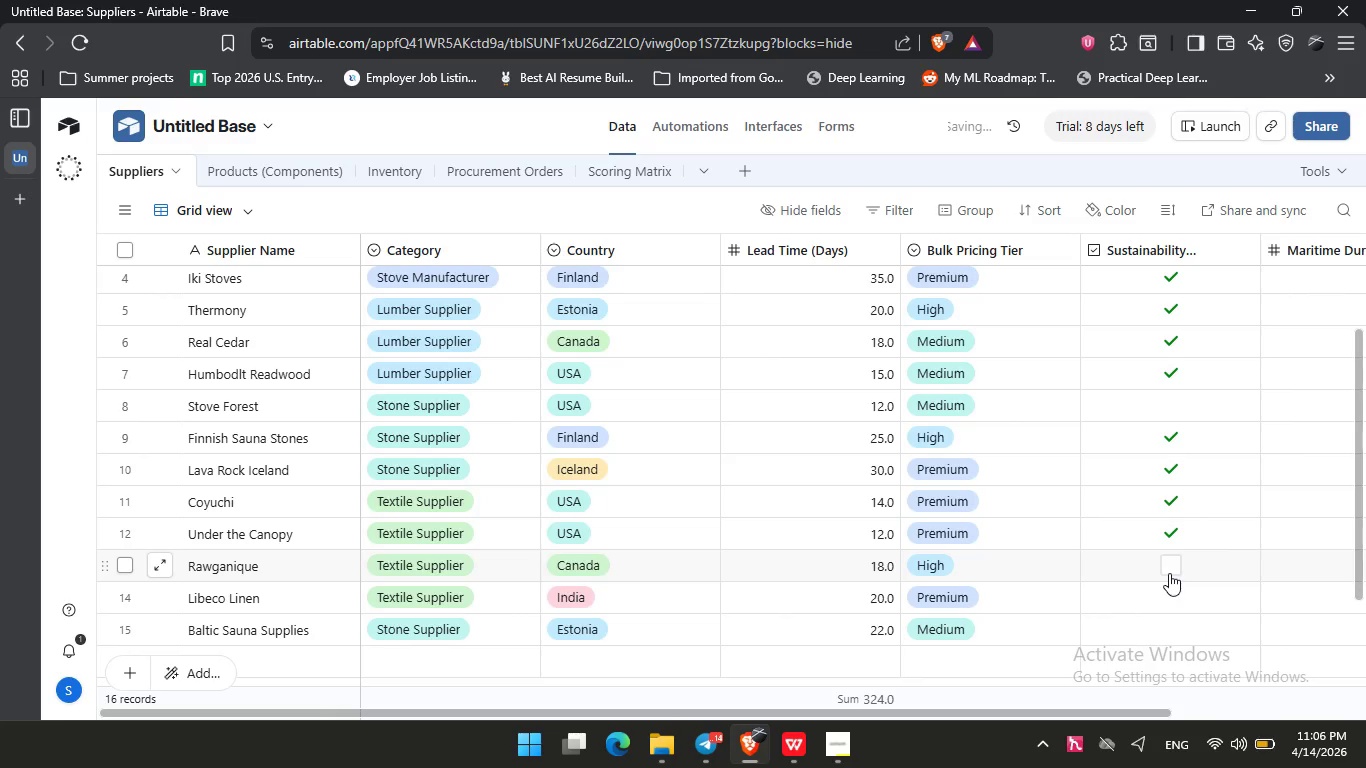 
triple_click([1169, 573])
 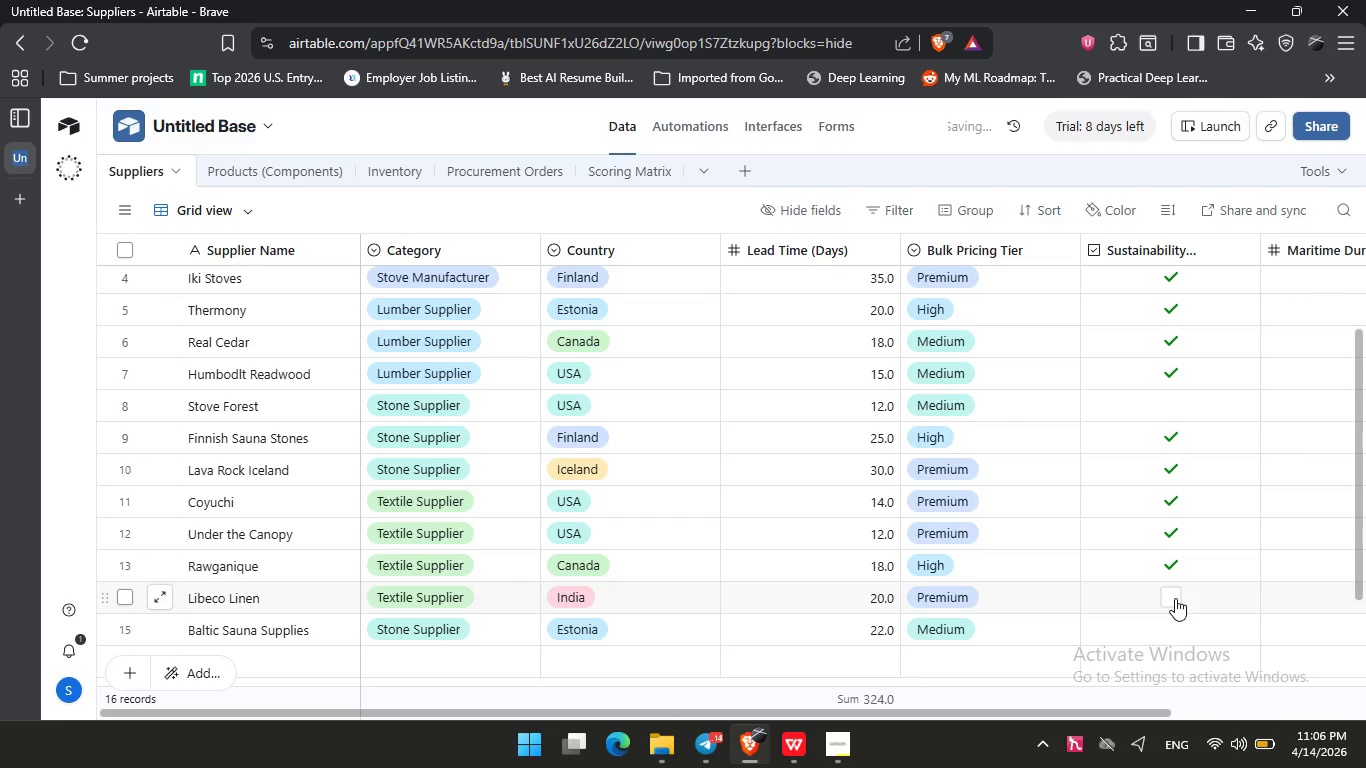 
triple_click([1175, 598])
 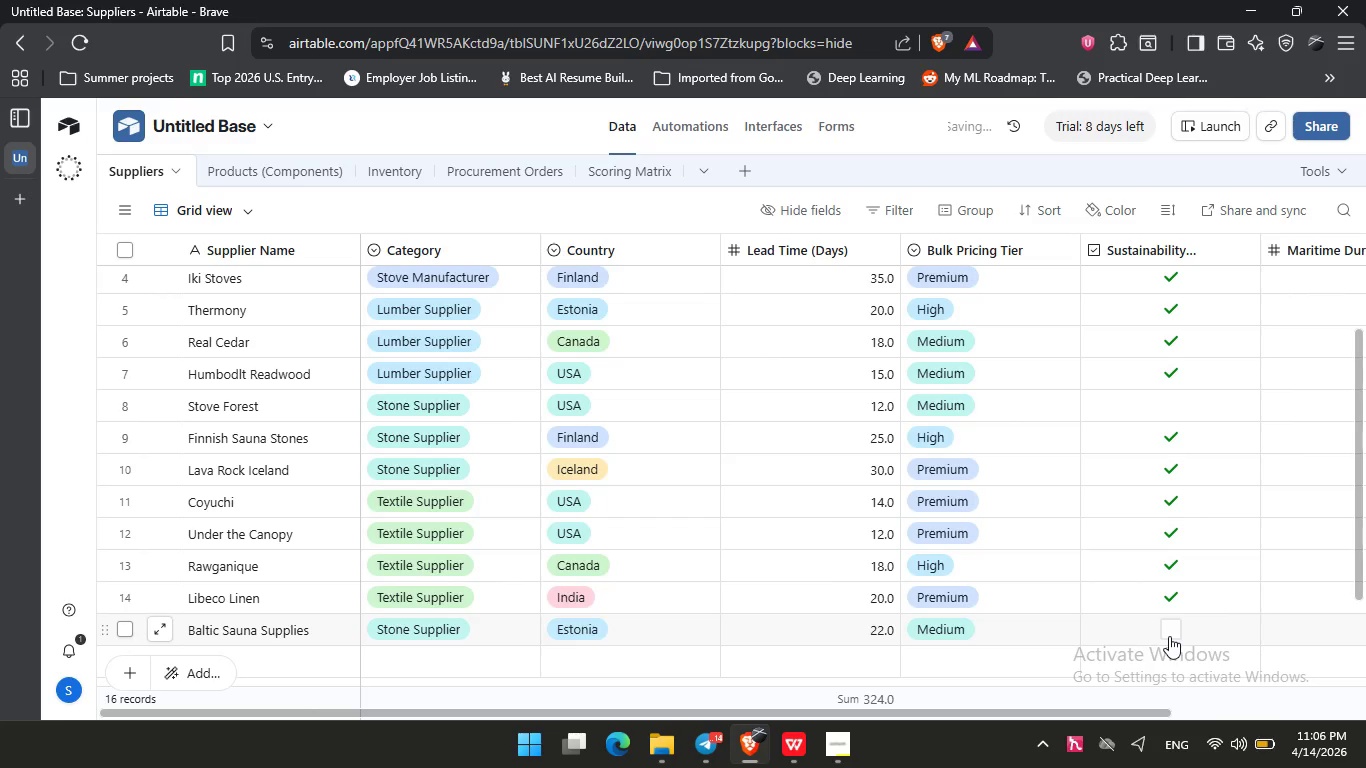 
triple_click([1169, 636])
 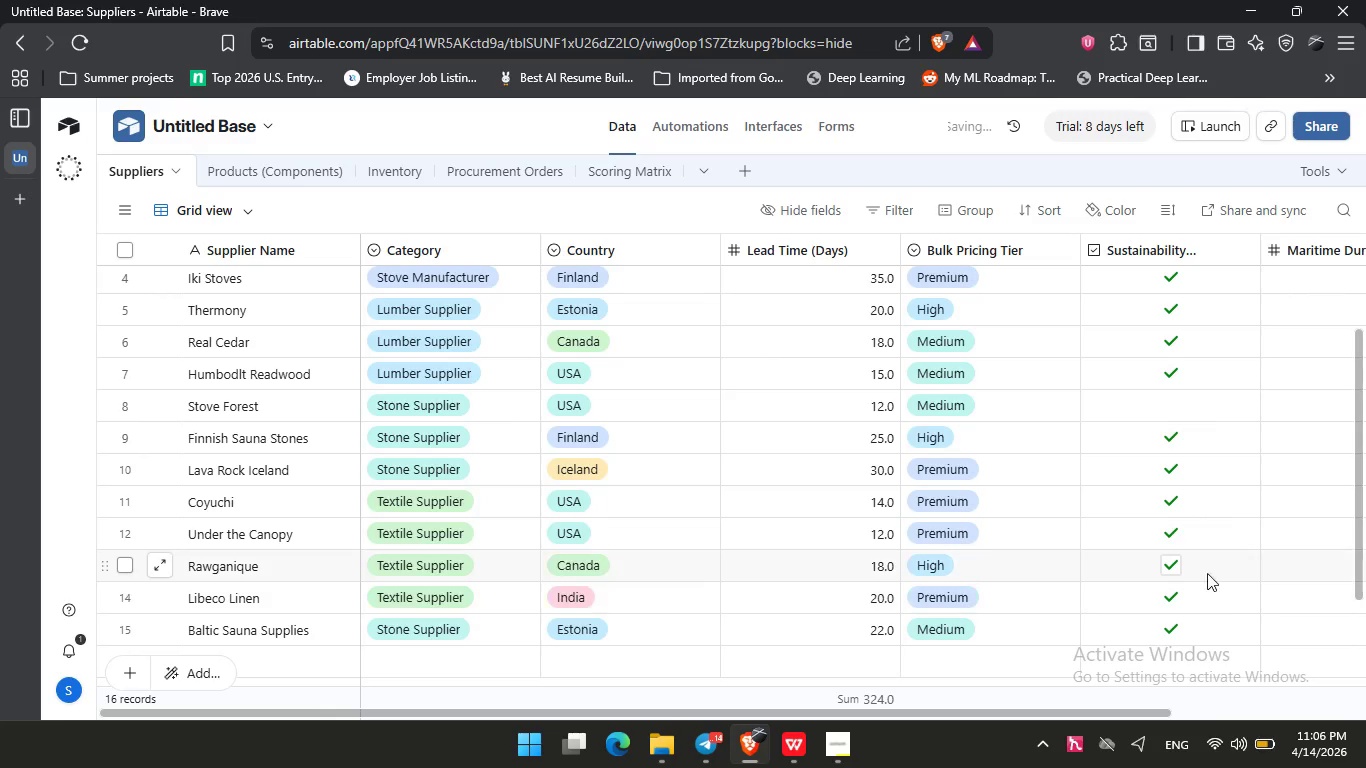 
scroll: coordinate [1210, 570], scroll_direction: up, amount: 6.0
 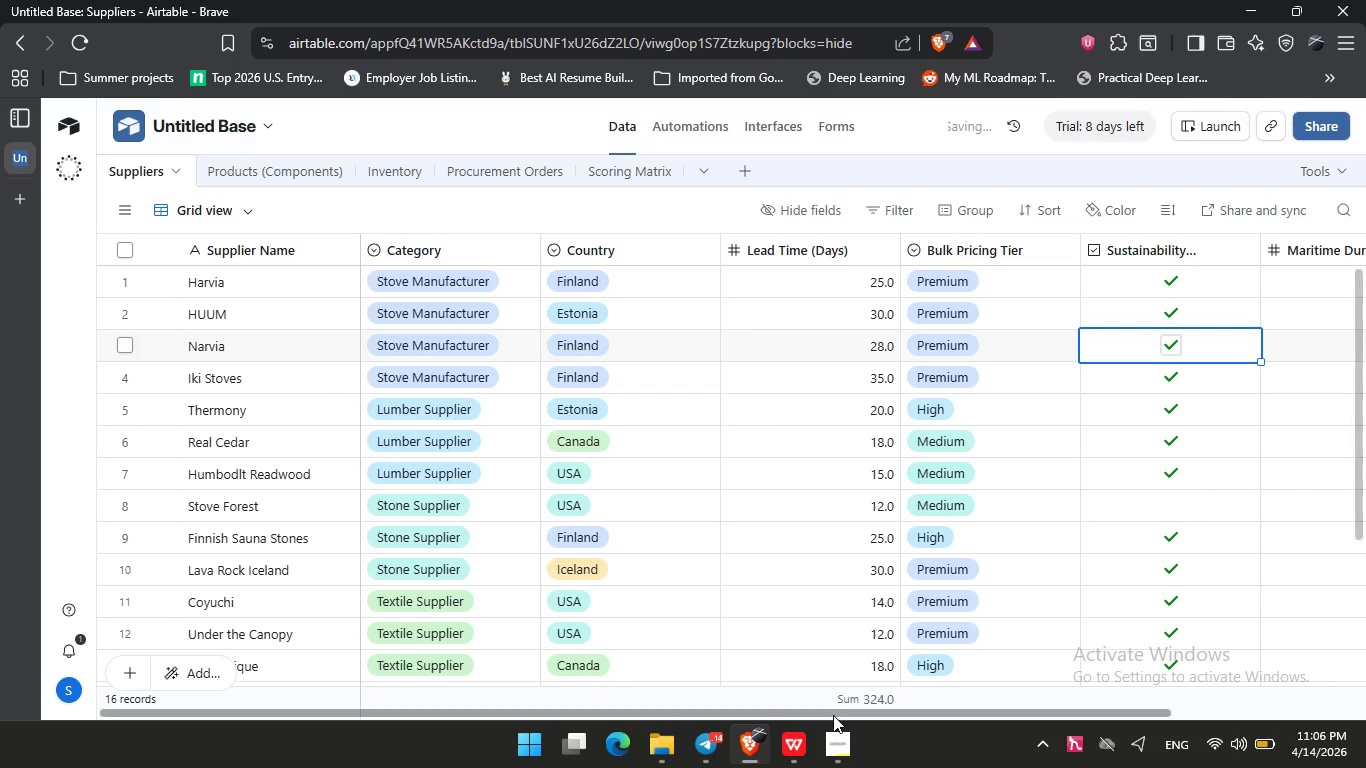 
left_click_drag(start_coordinate=[833, 715], to_coordinate=[1020, 696])
 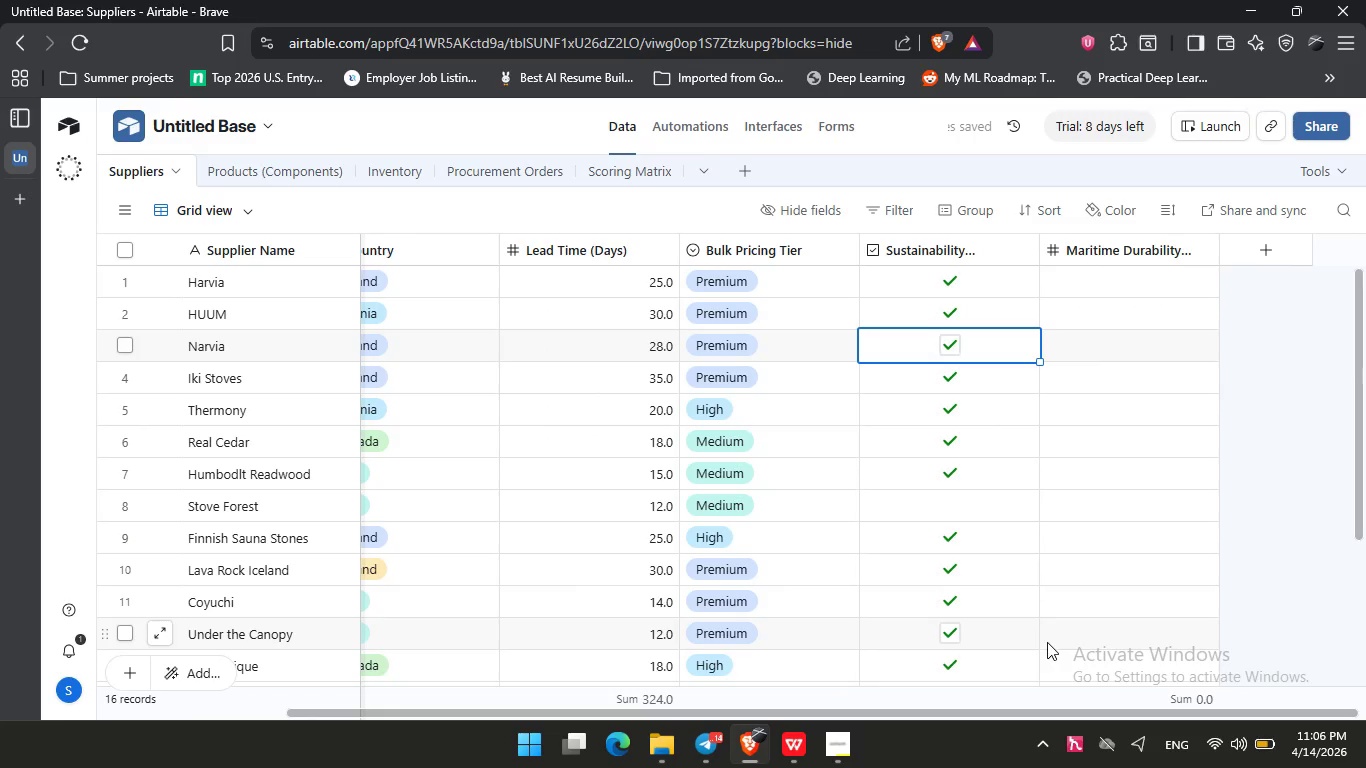 
left_click([1092, 285])
 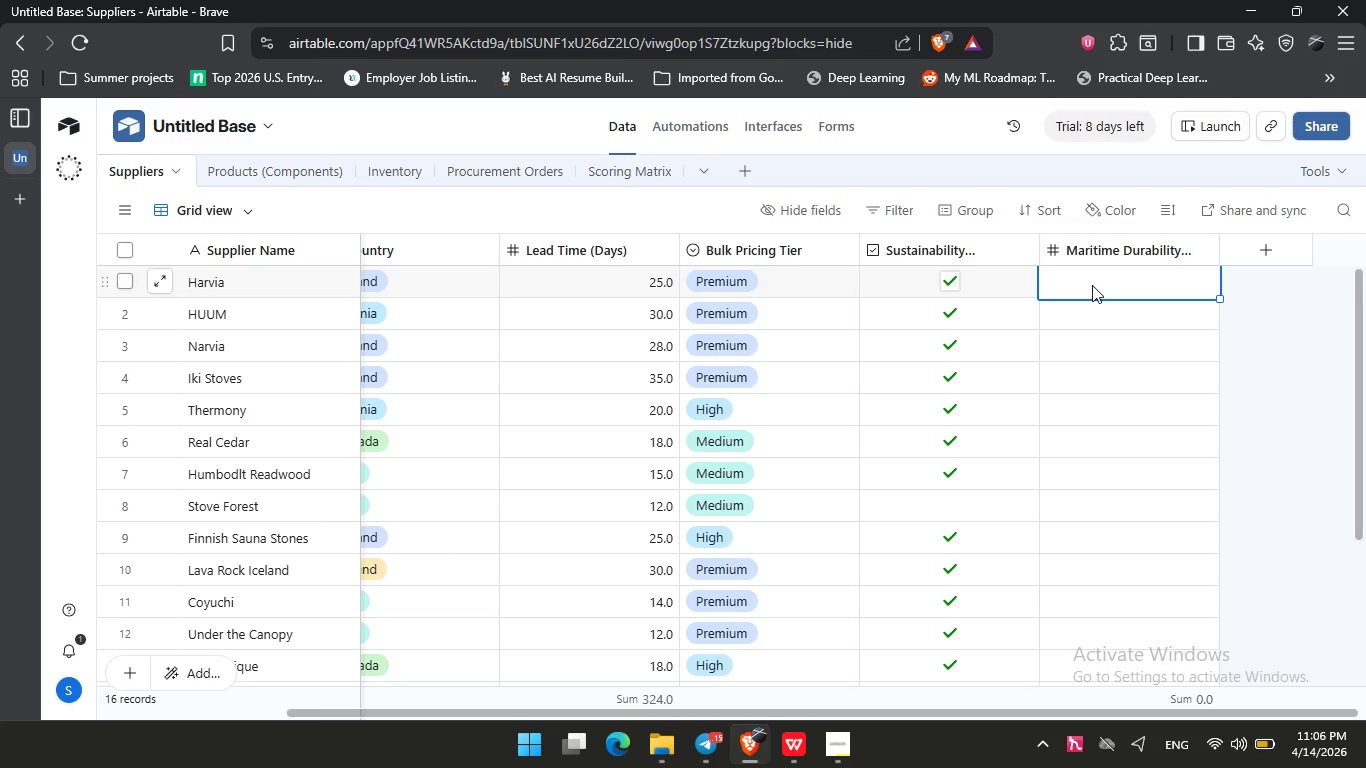 
key(Numpad5)
 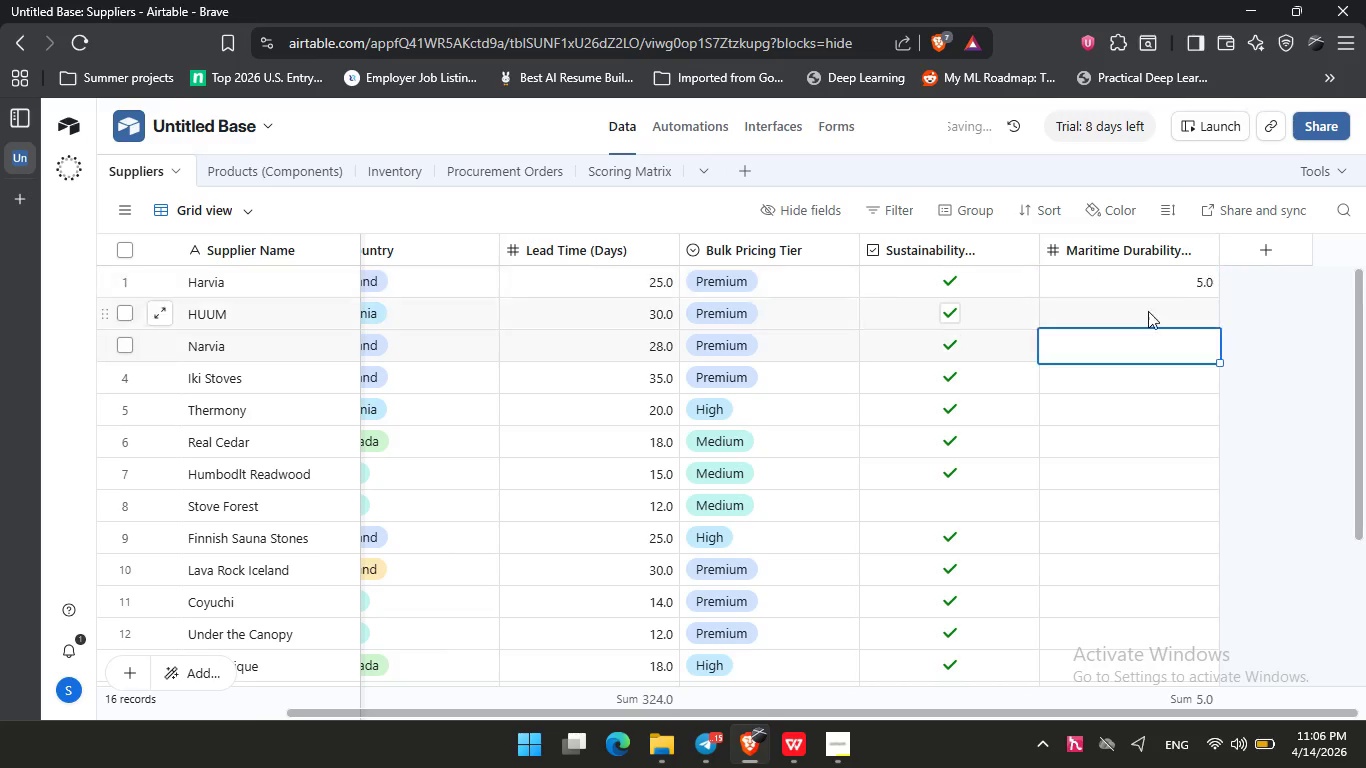 
double_click([1180, 261])
 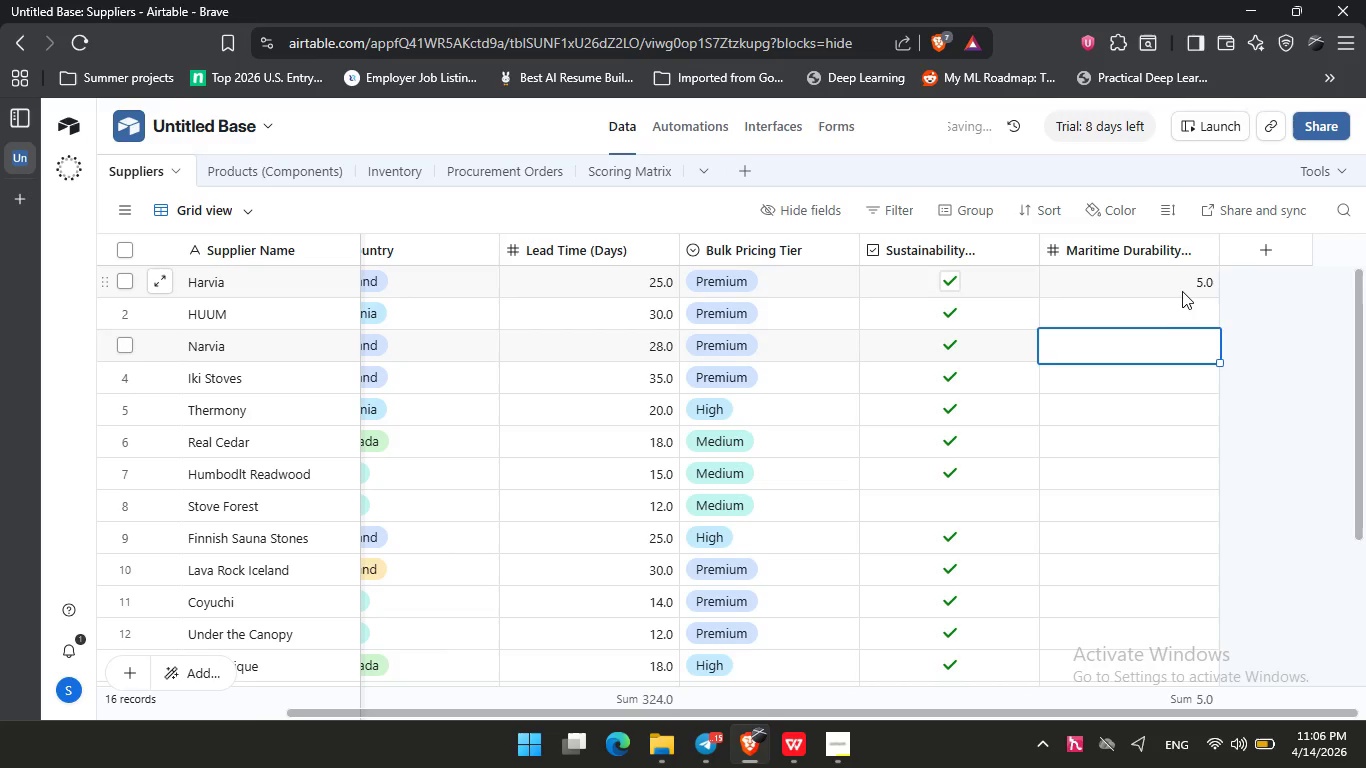 
left_click([1182, 289])
 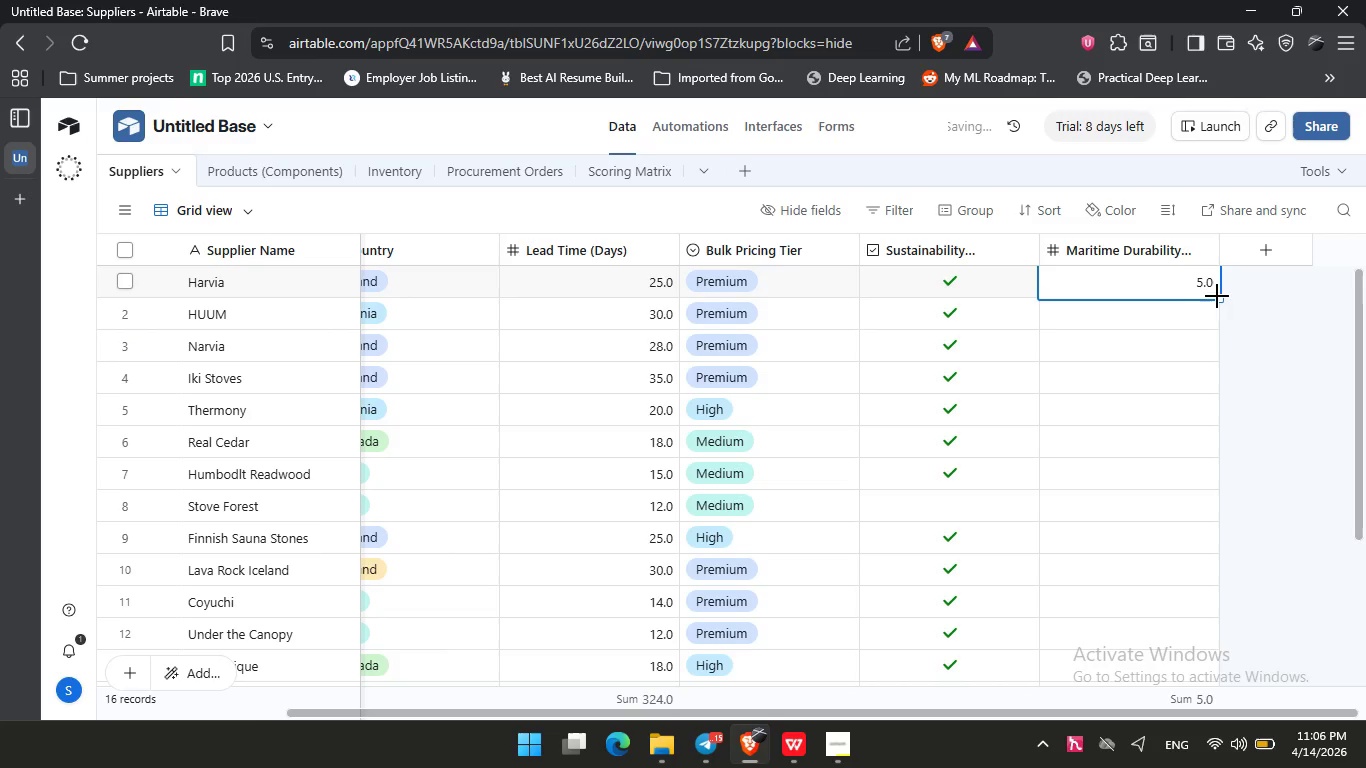 
left_click_drag(start_coordinate=[1220, 299], to_coordinate=[1209, 457])
 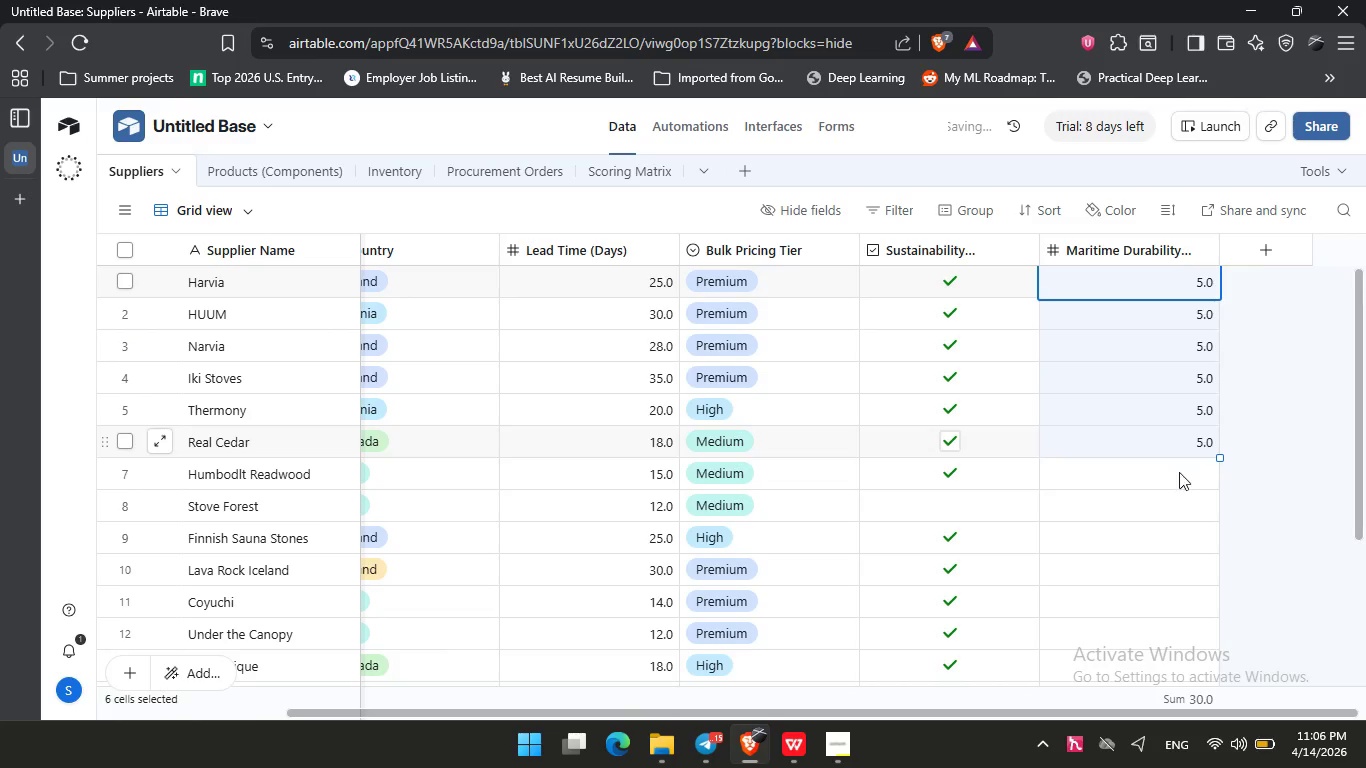 
left_click([1159, 480])
 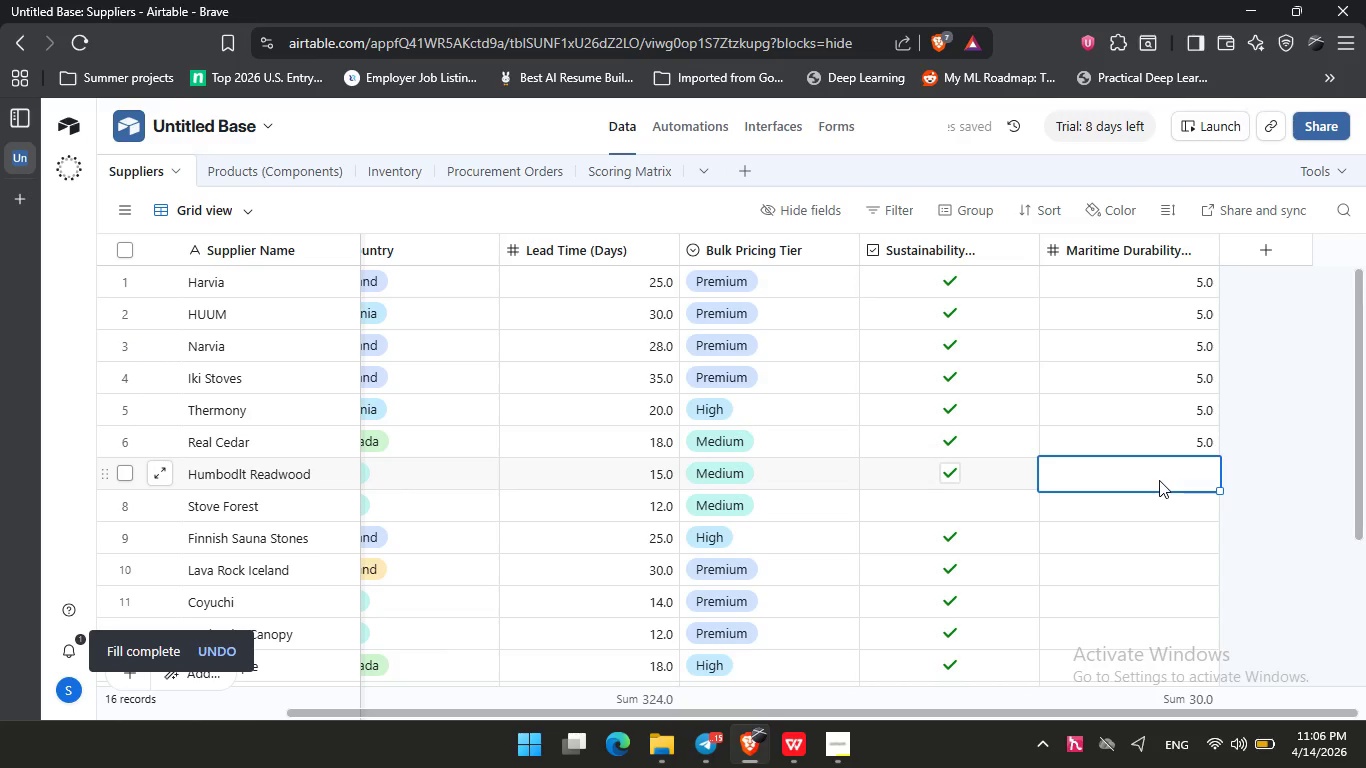 
left_click([1159, 456])
 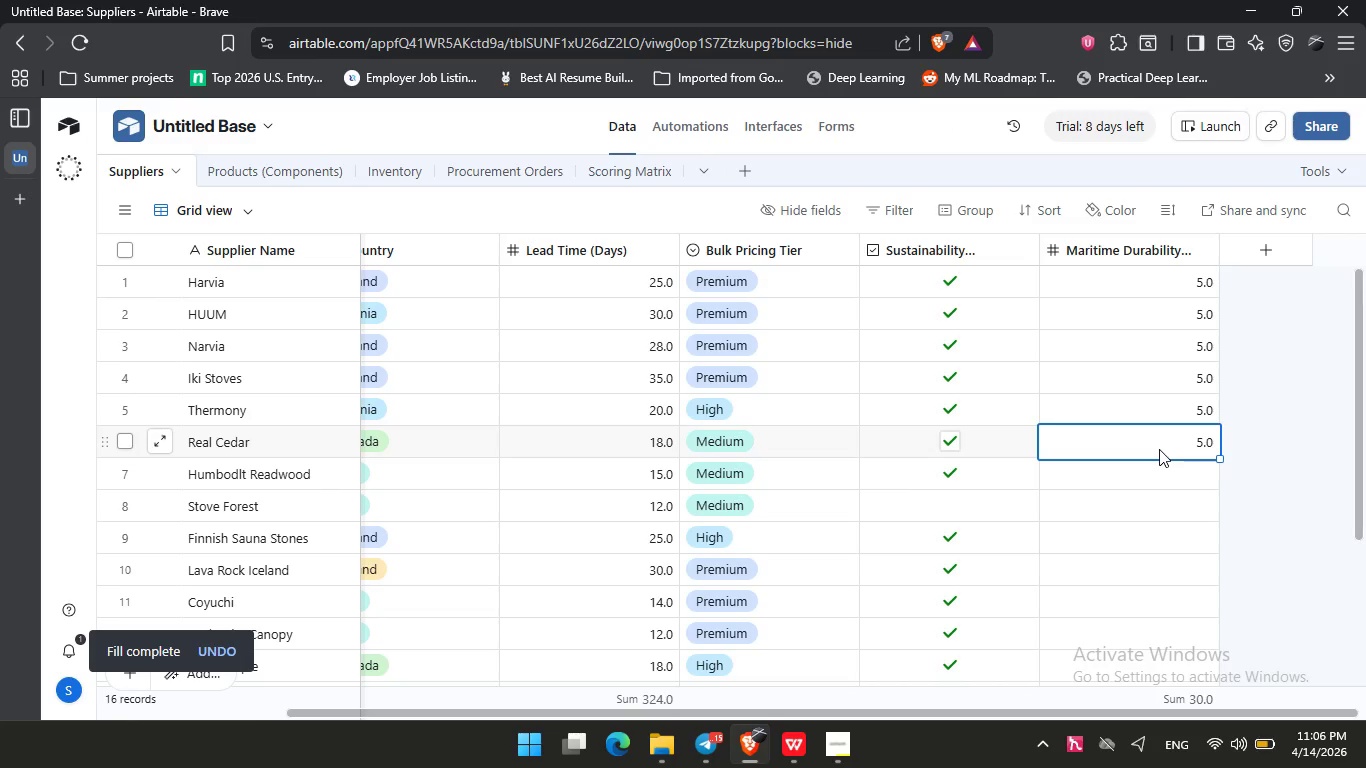 
key(Numpad4)
 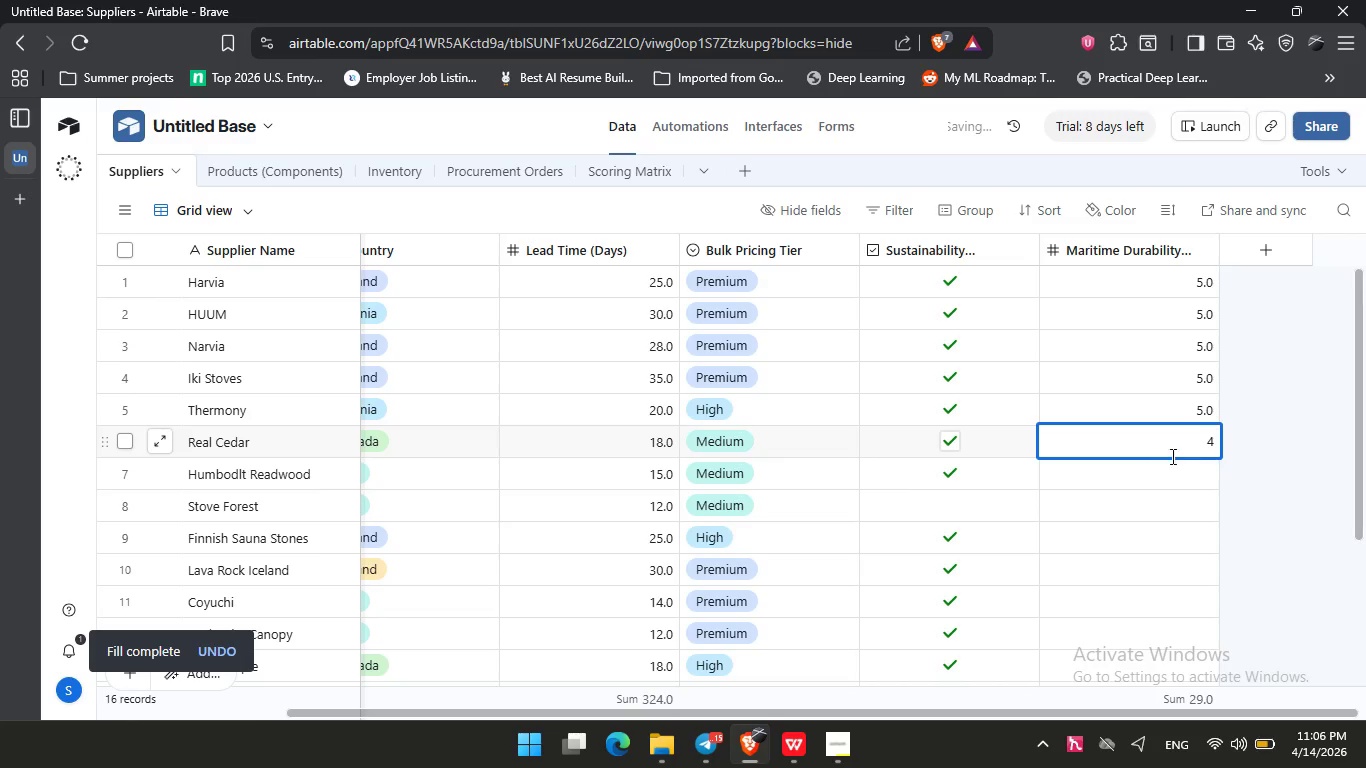 
double_click([1191, 438])
 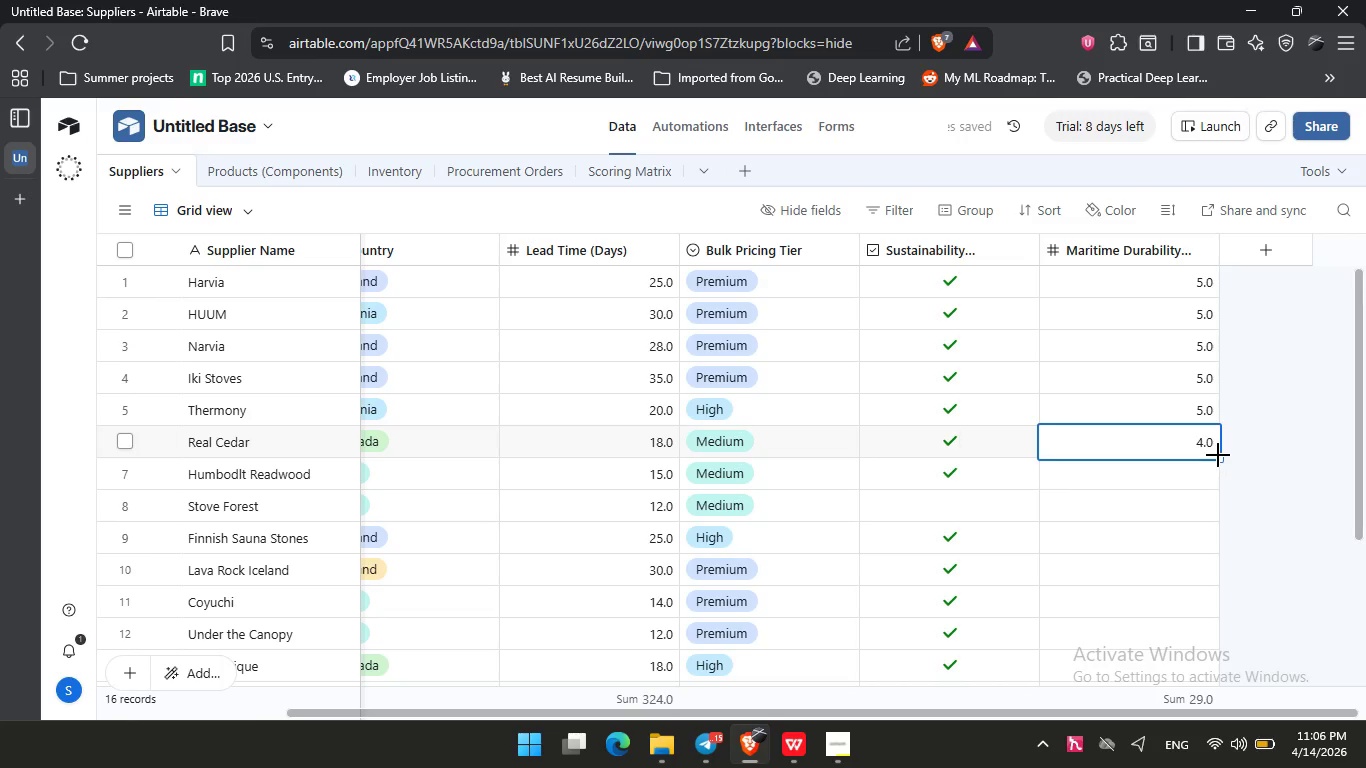 
left_click_drag(start_coordinate=[1218, 455], to_coordinate=[1218, 518])
 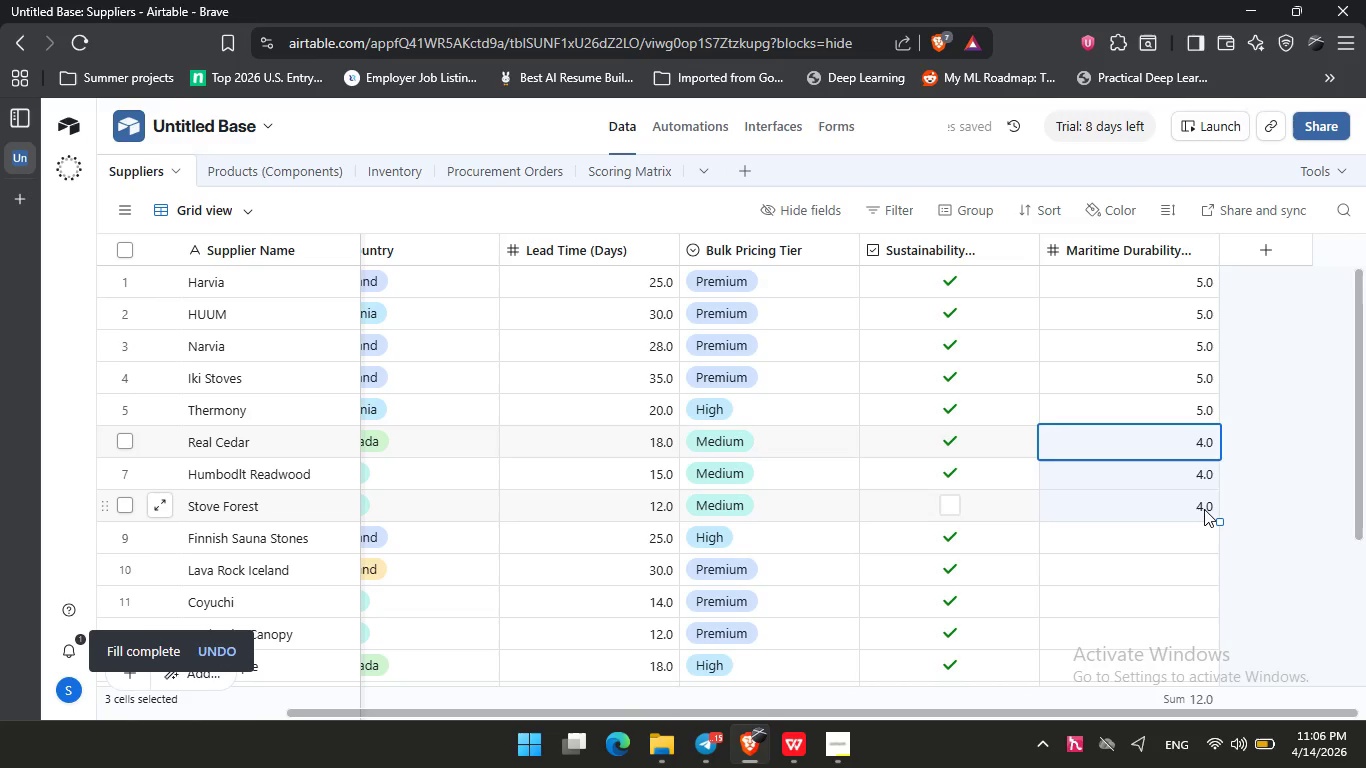 
scroll: coordinate [1204, 509], scroll_direction: down, amount: 1.0
 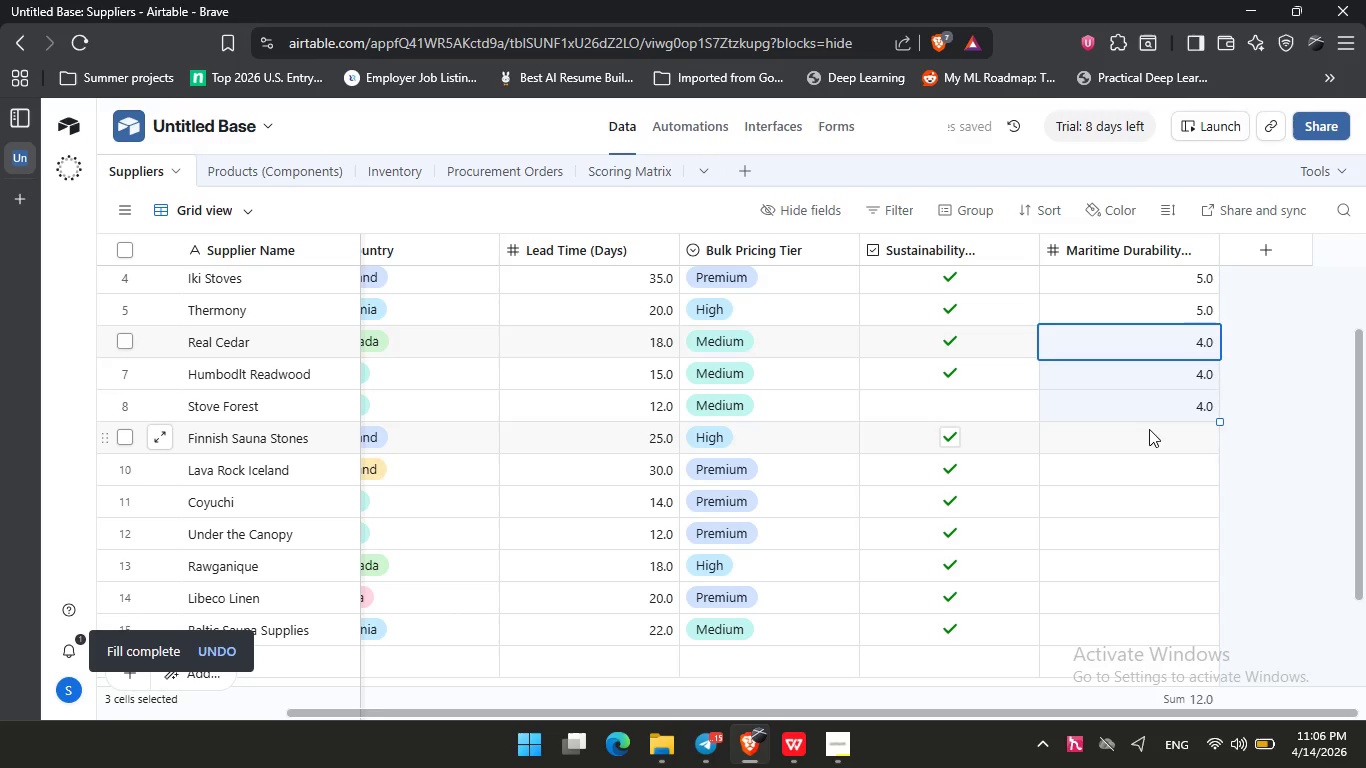 
left_click([1149, 429])
 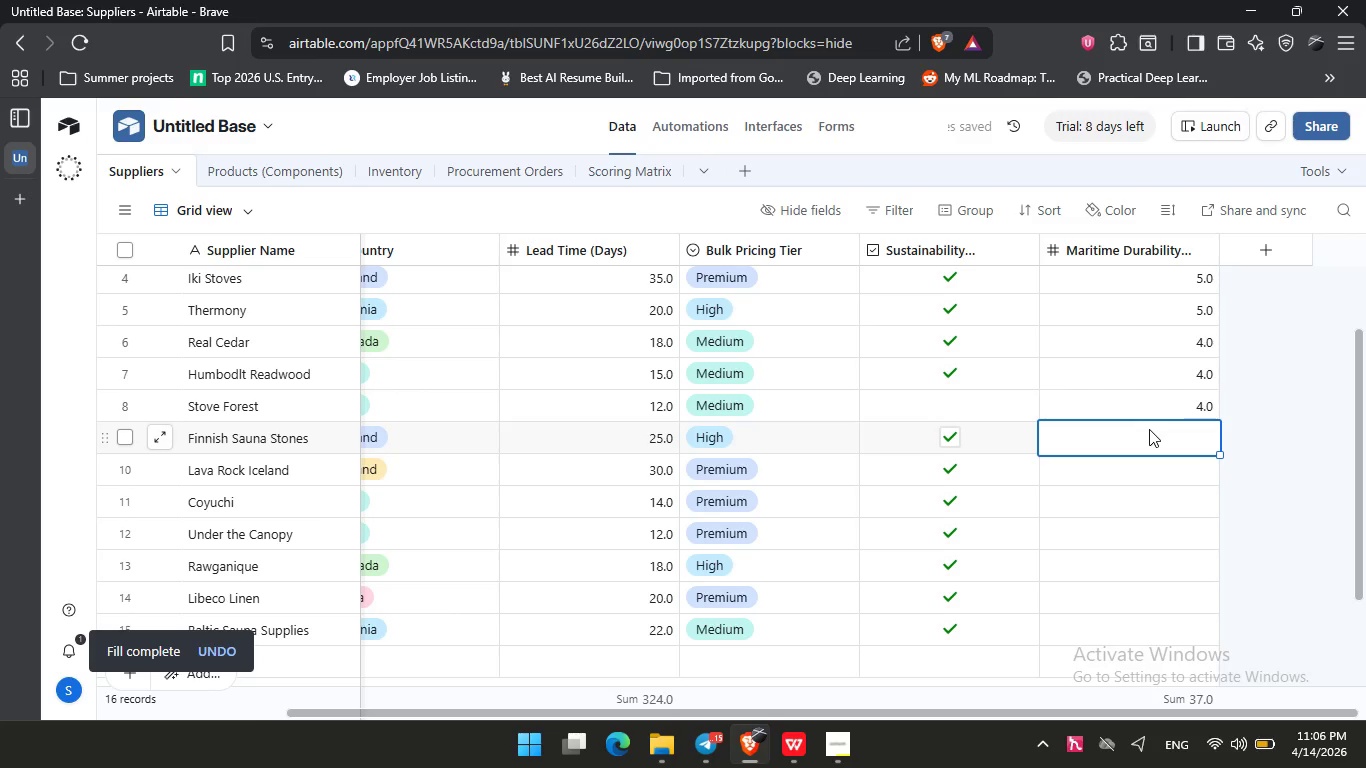 
key(Numpad5)
 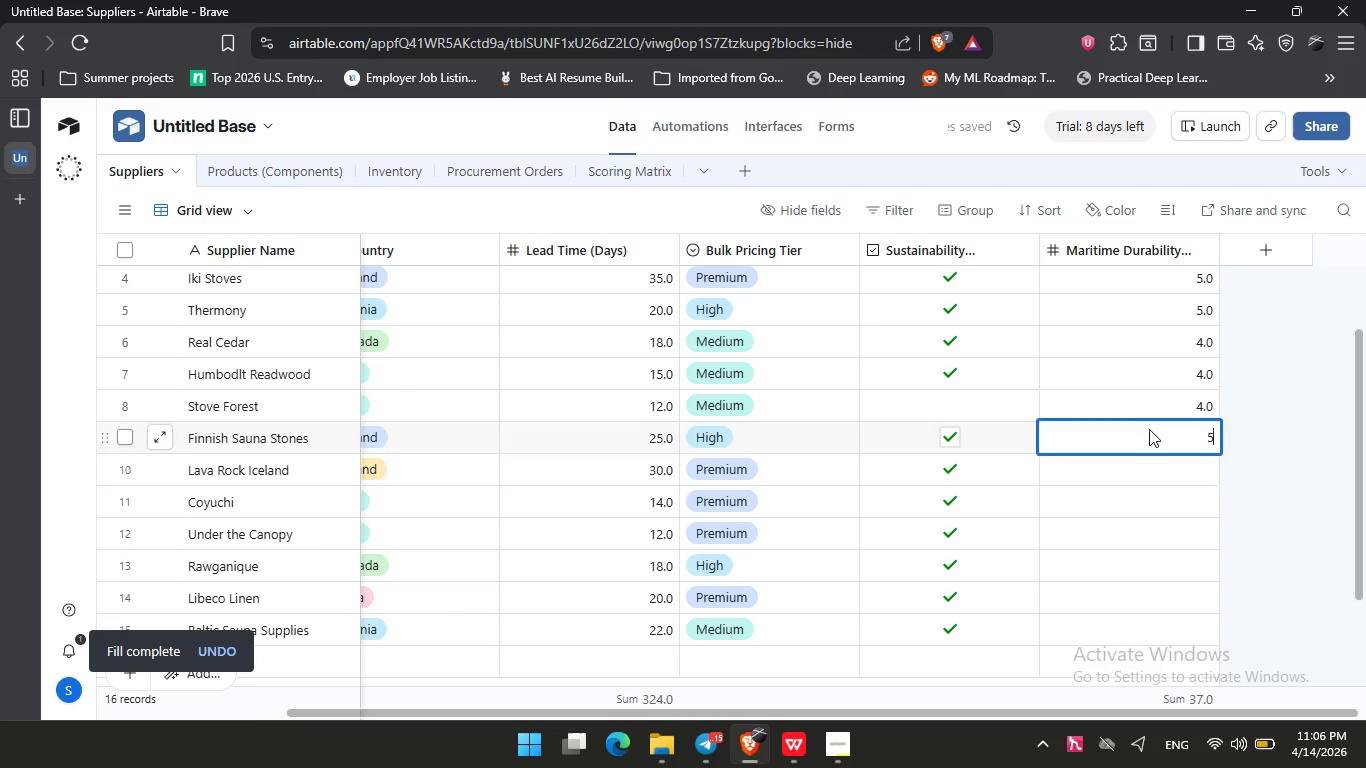 
key(NumpadEnter)
 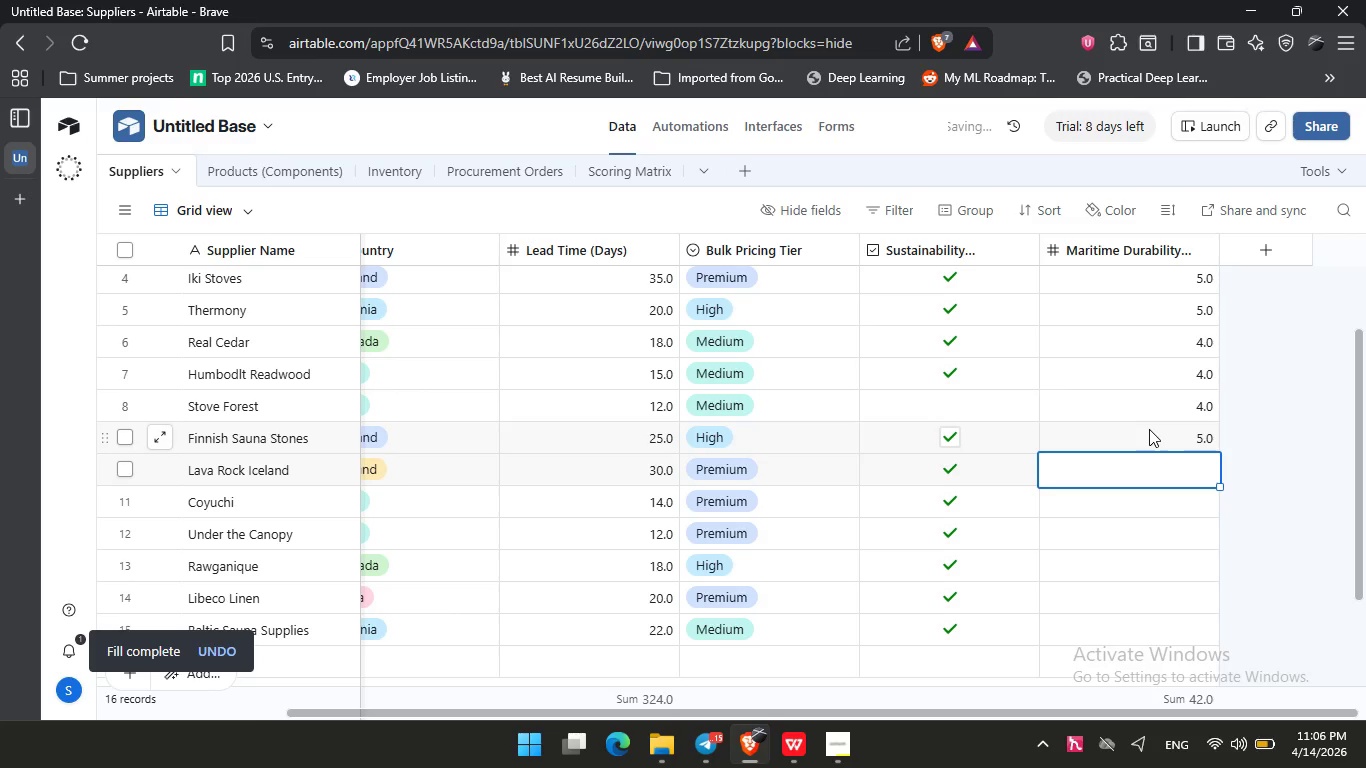 
key(Numpad5)
 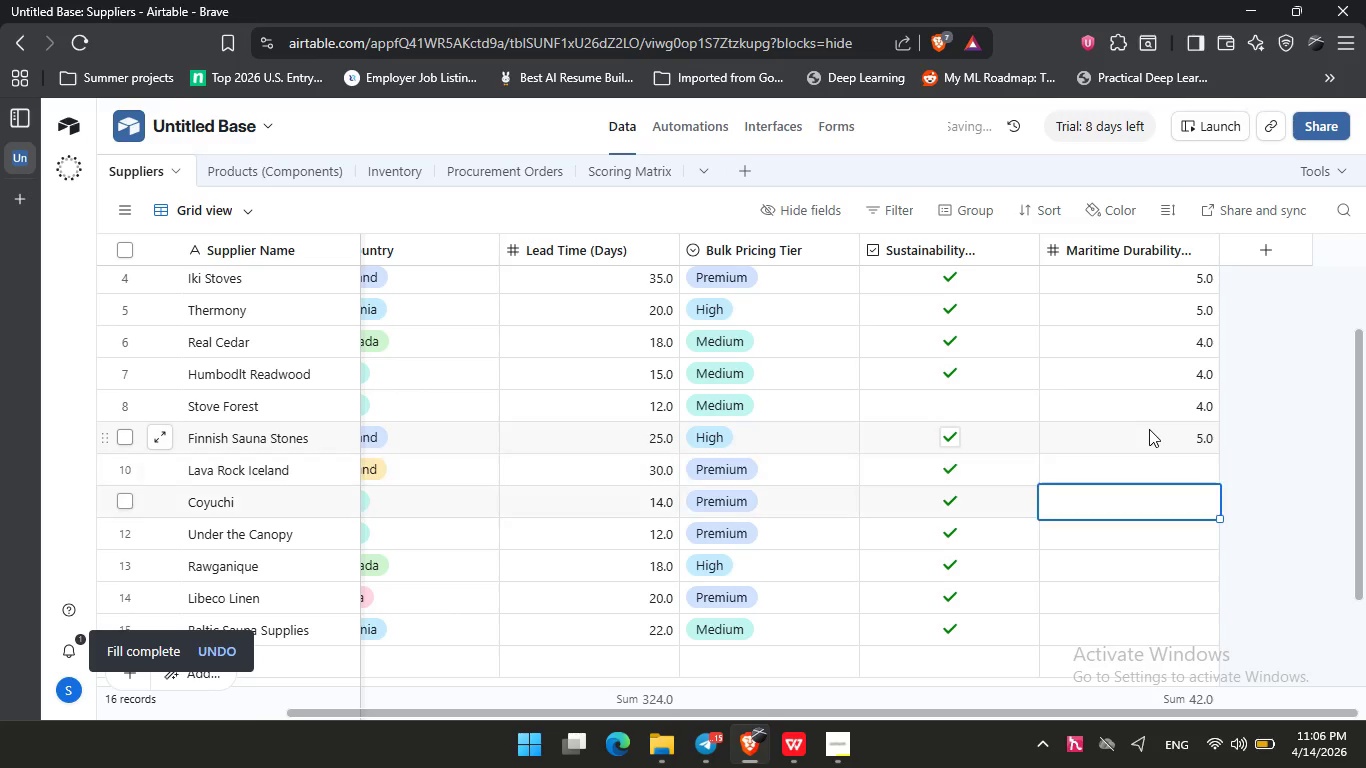 
key(NumpadEnter)
 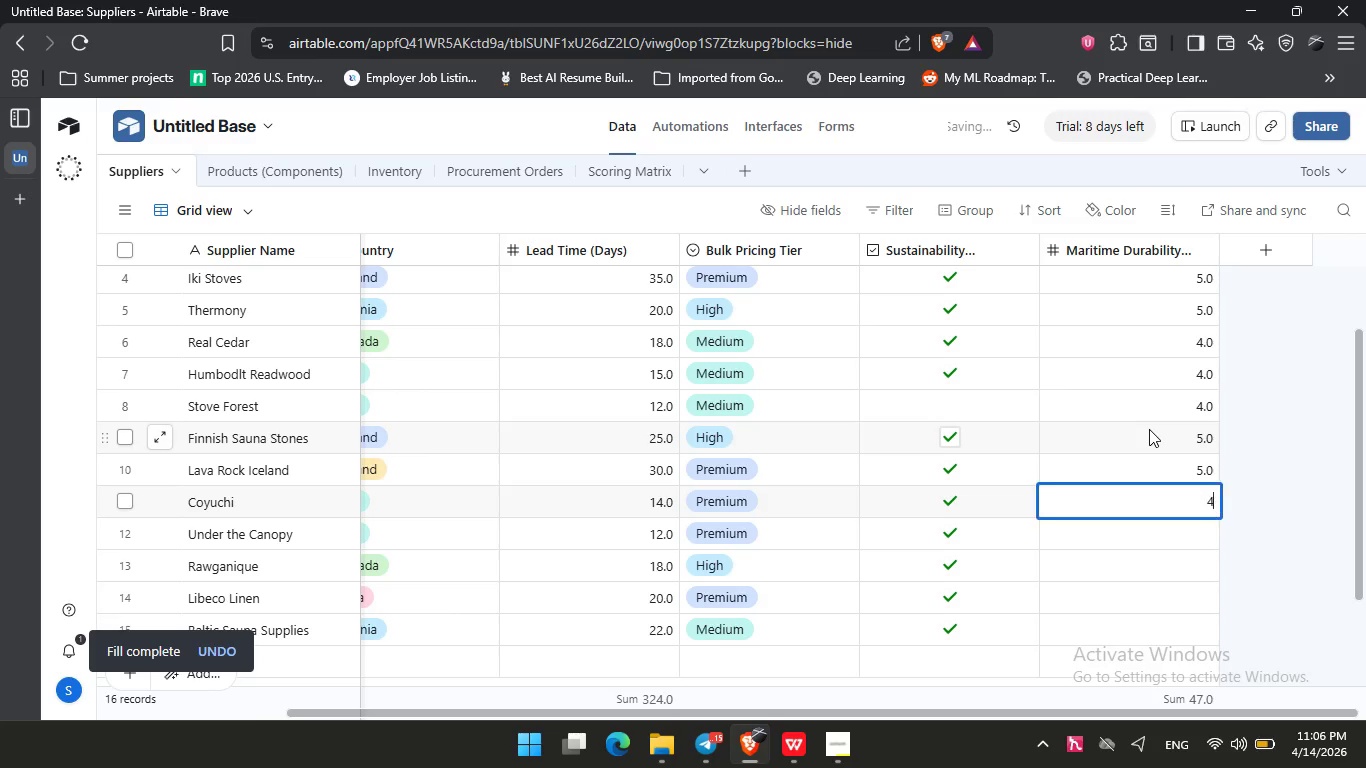 
key(Numpad4)
 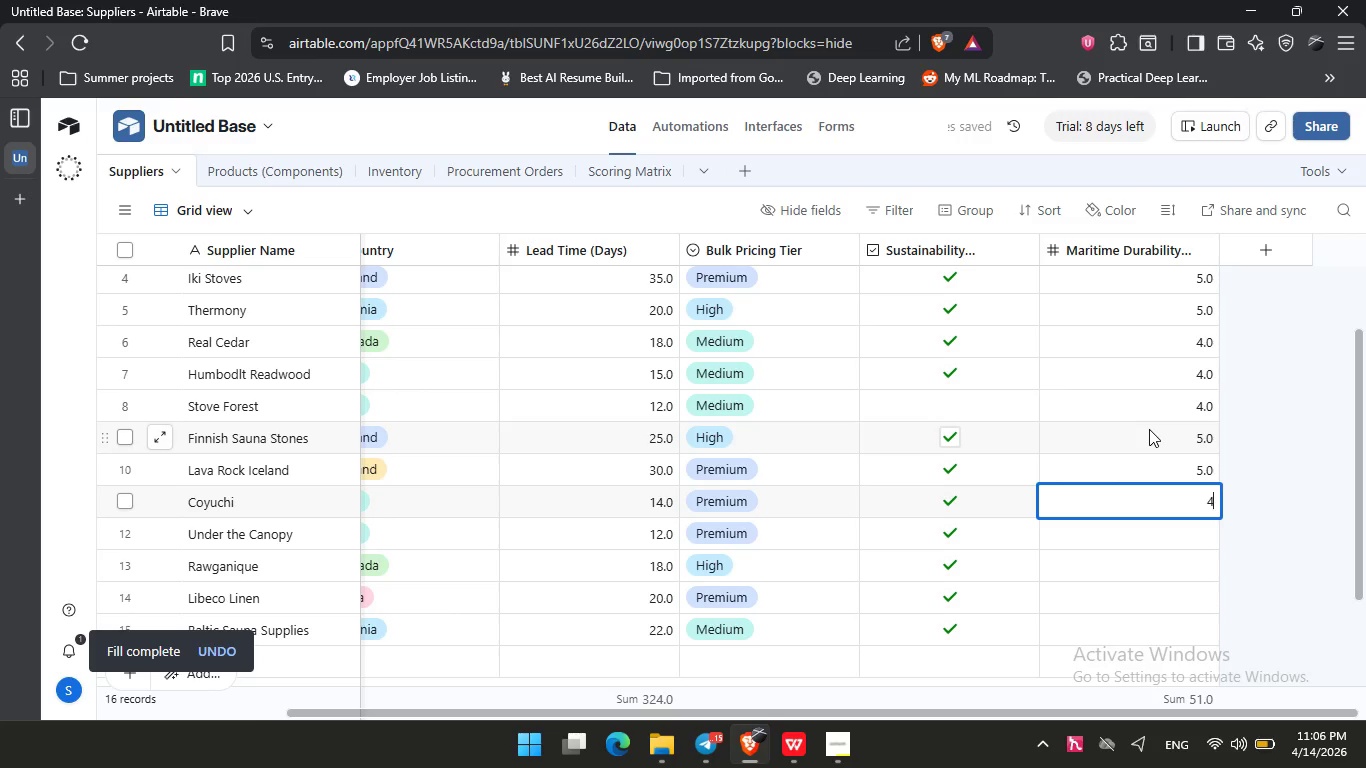 
key(NumpadEnter)
 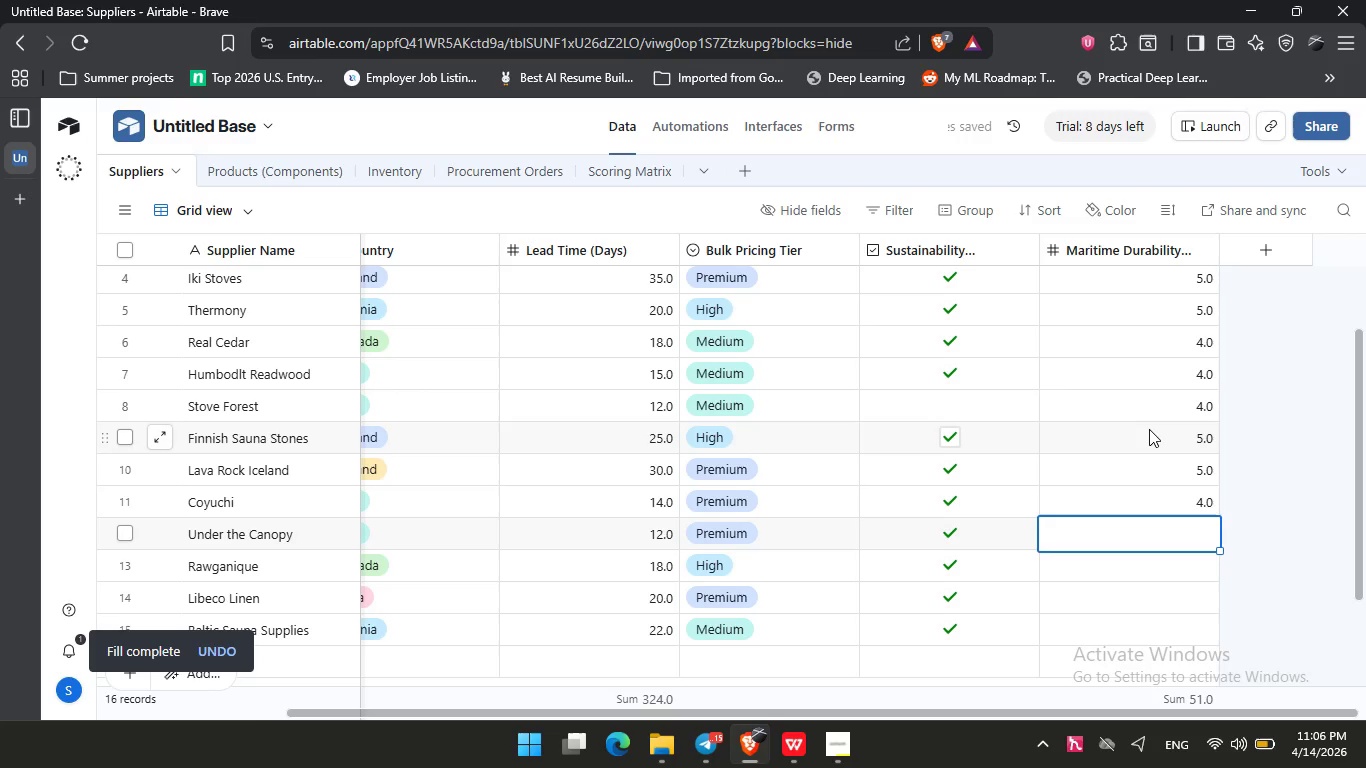 
key(Numpad3)
 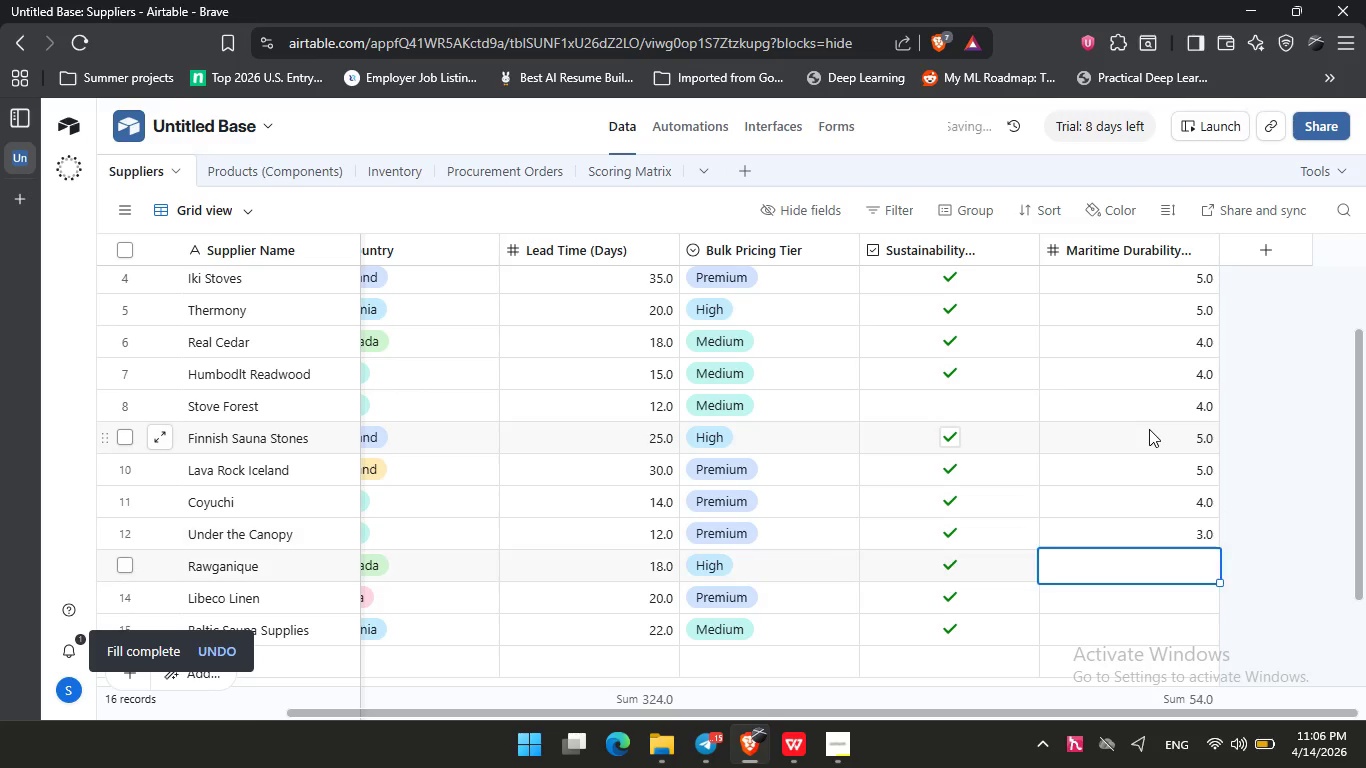 
key(NumpadEnter)
 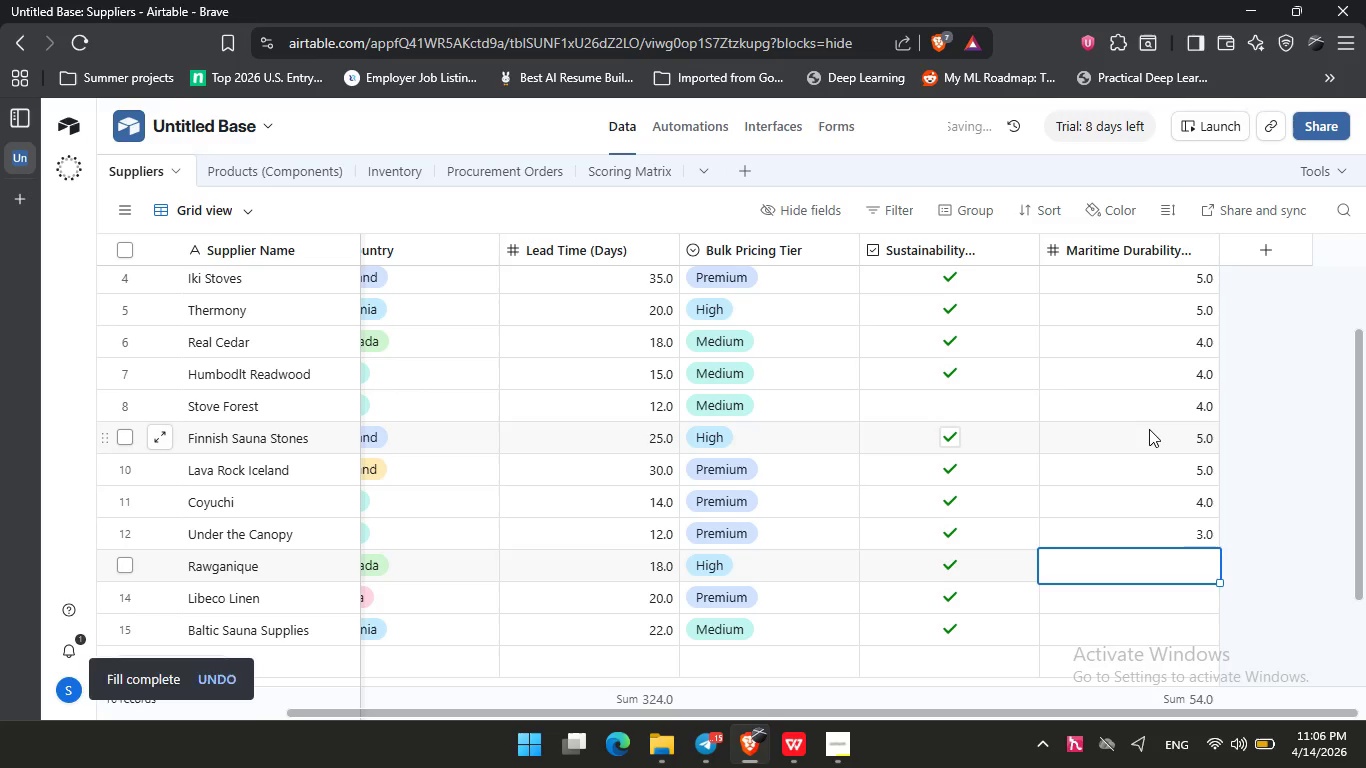 
key(Numpad4)
 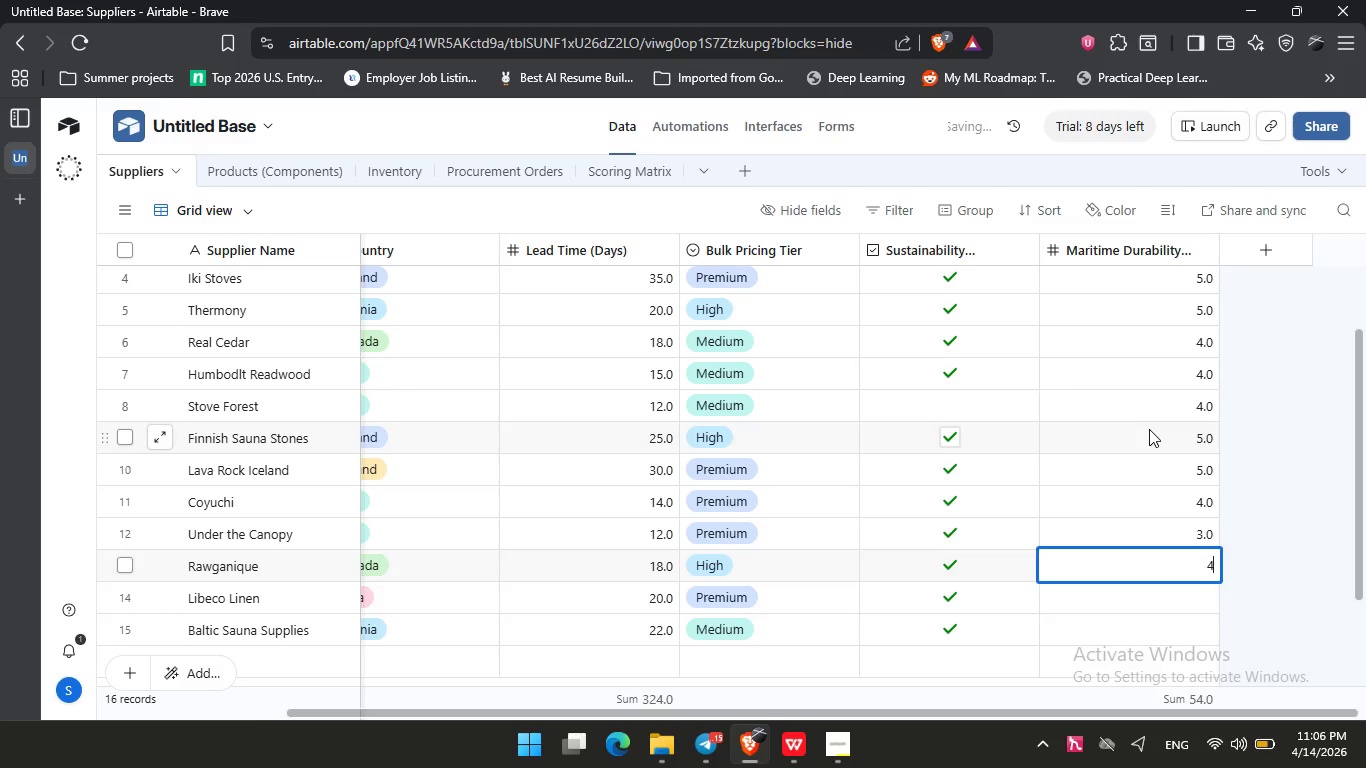 
key(NumpadEnter)
 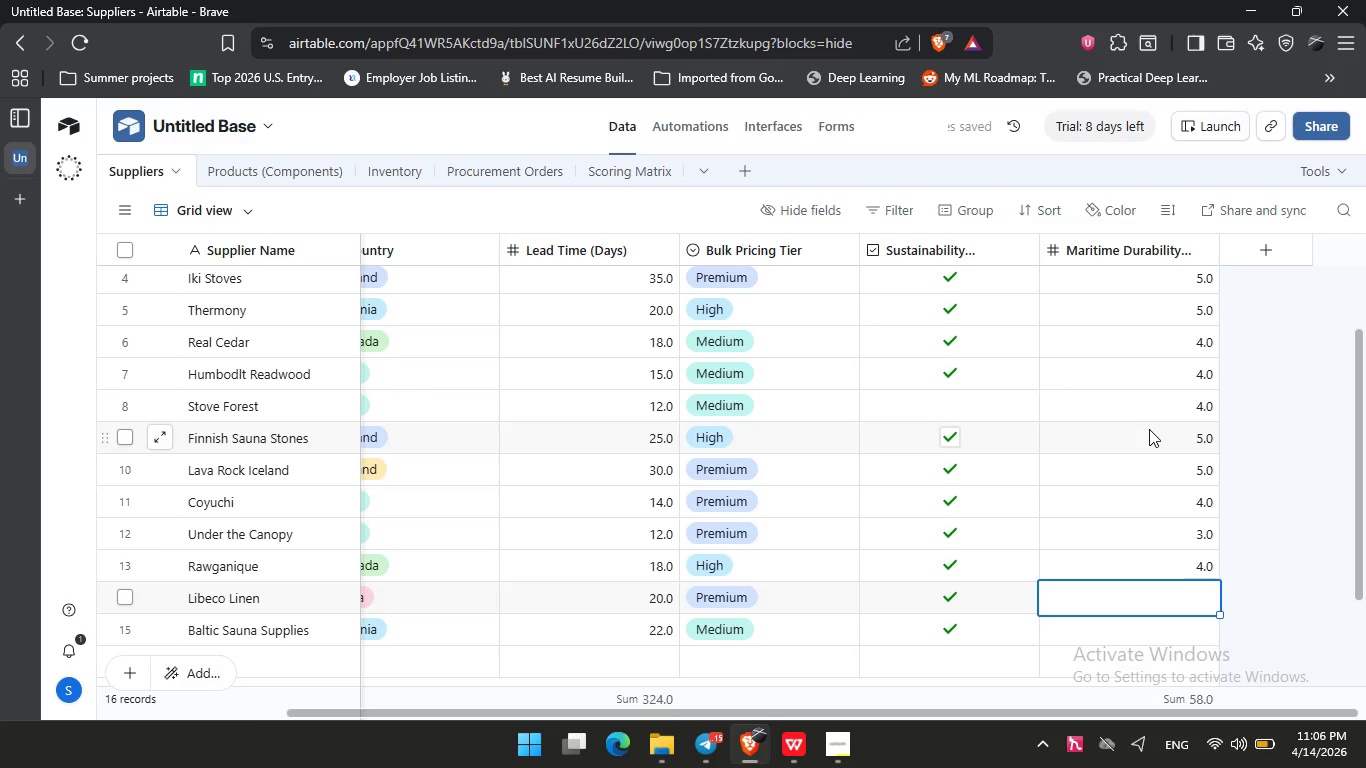 
key(Numpad5)
 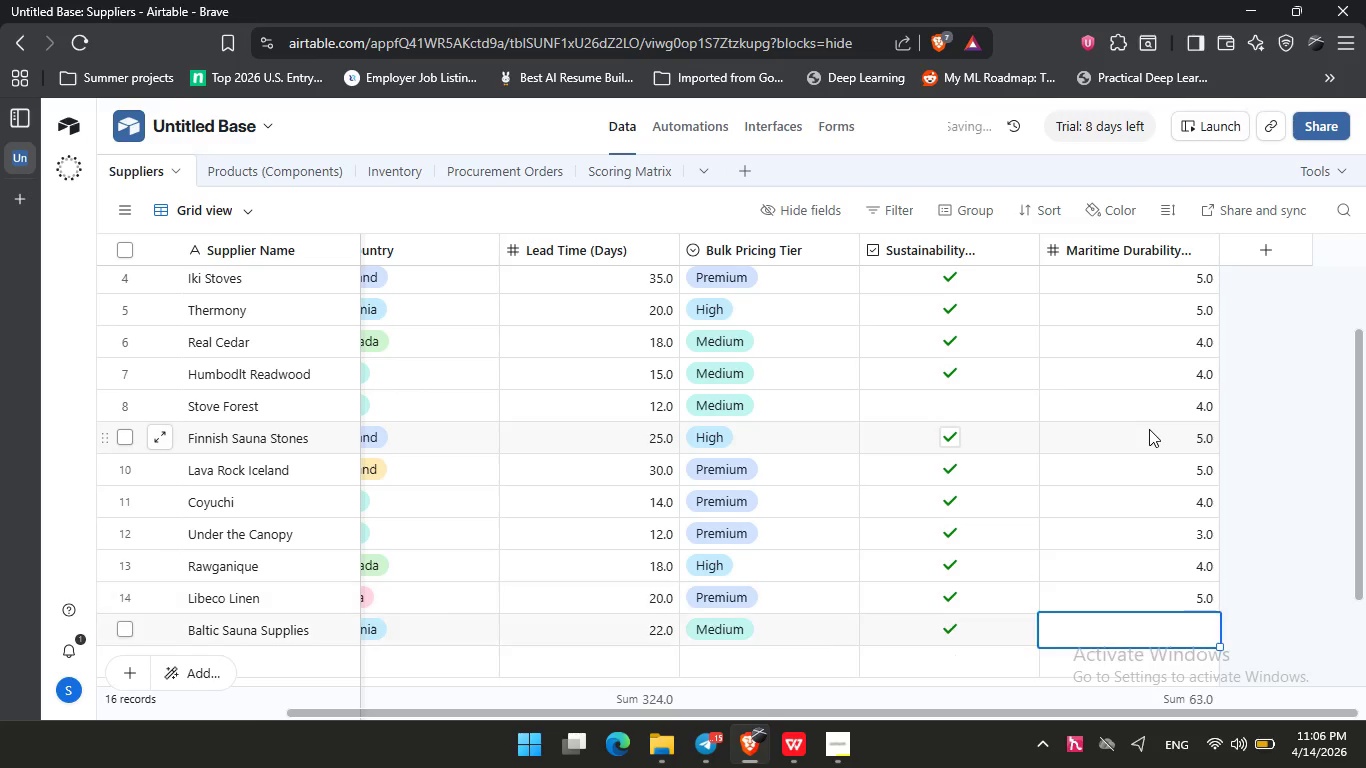 
key(NumpadEnter)
 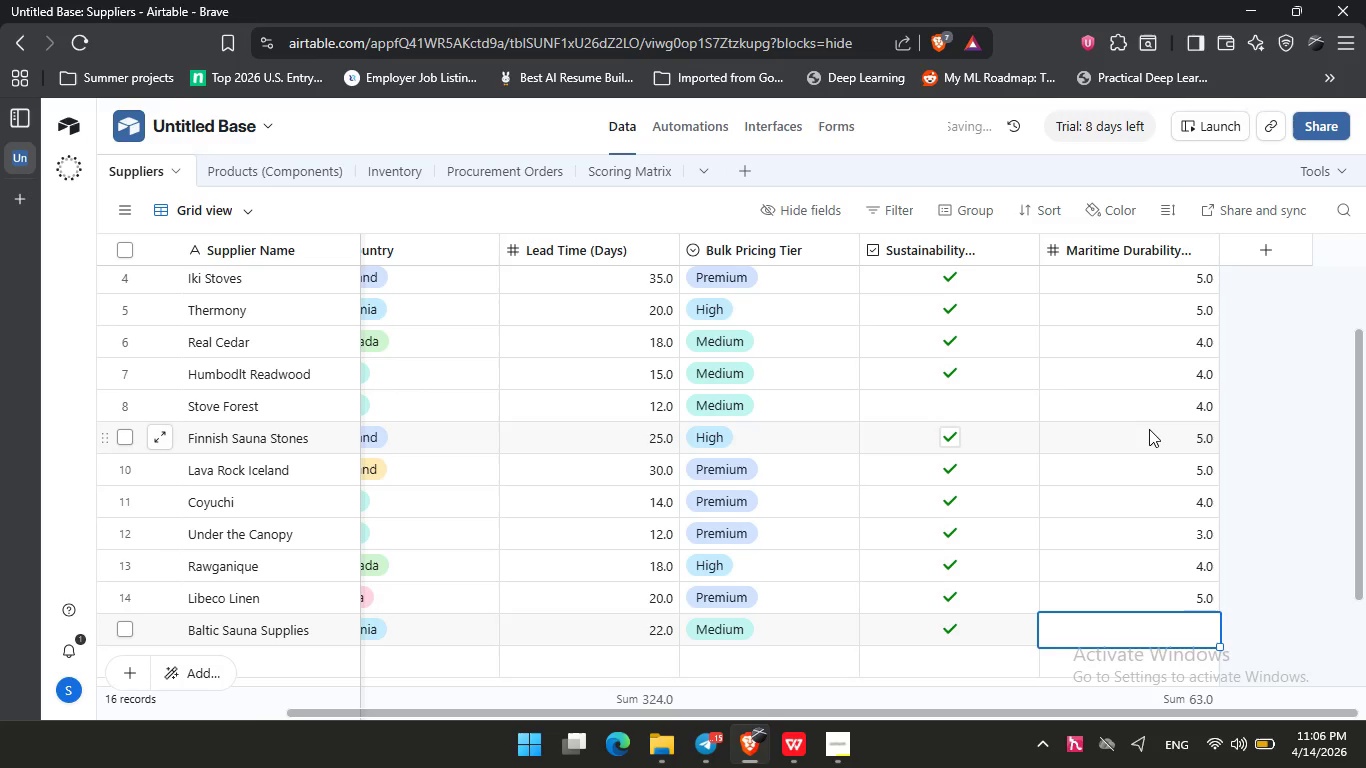 
key(Numpad4)
 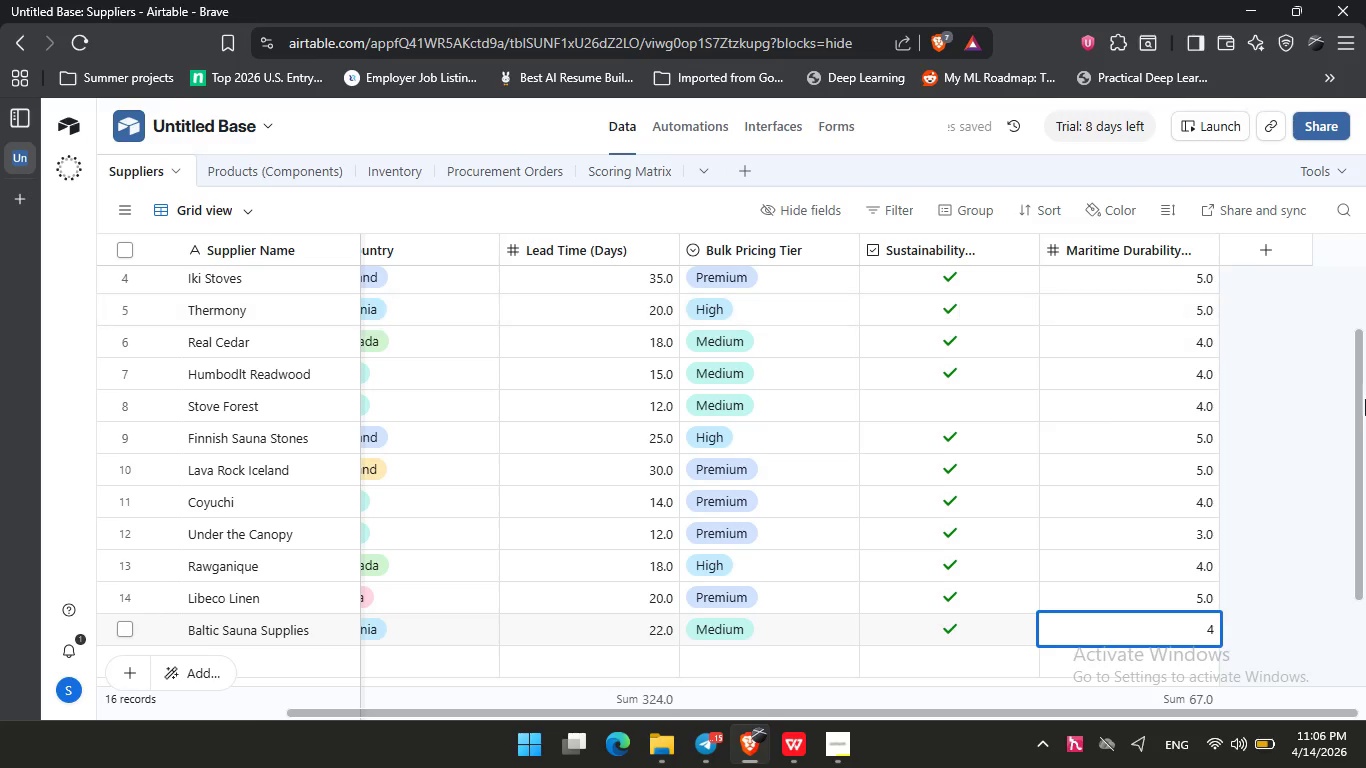 
left_click([1255, 399])
 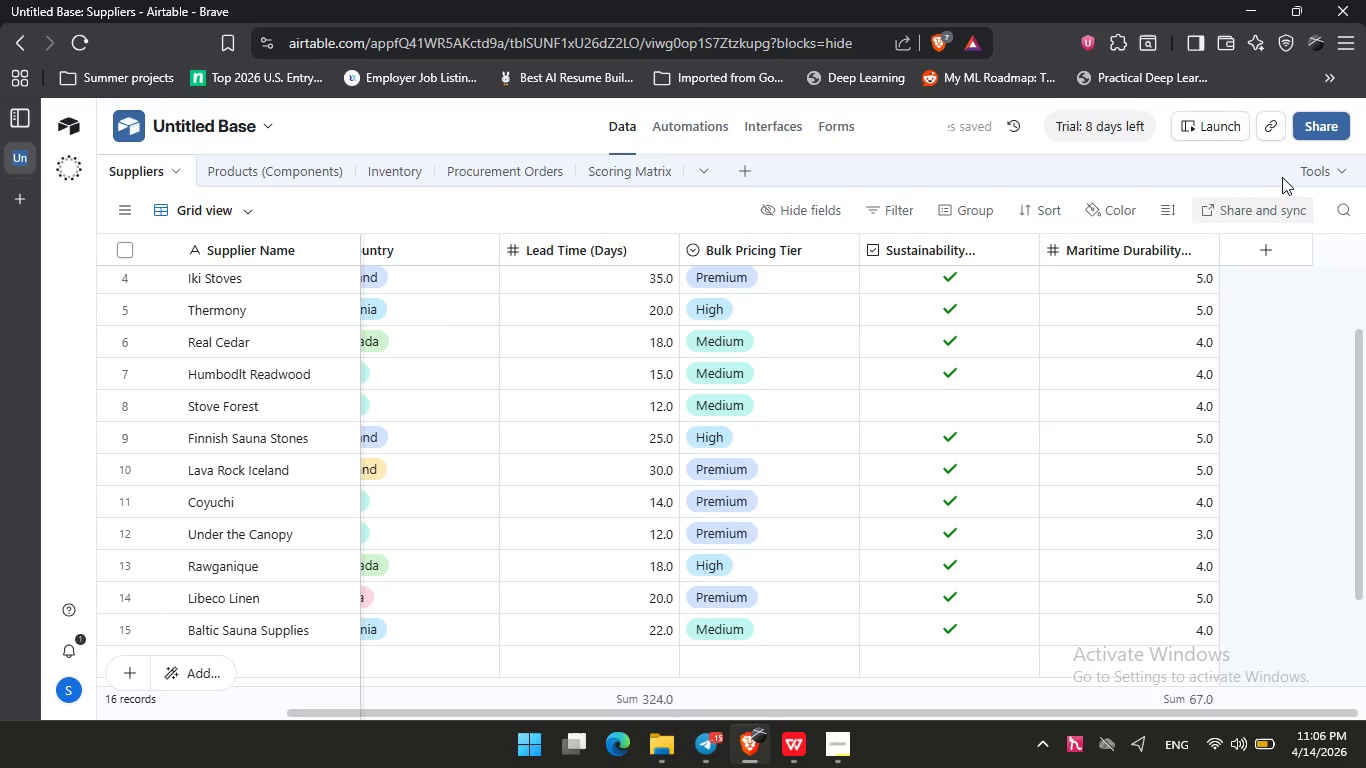 
left_click([1295, 169])
 